 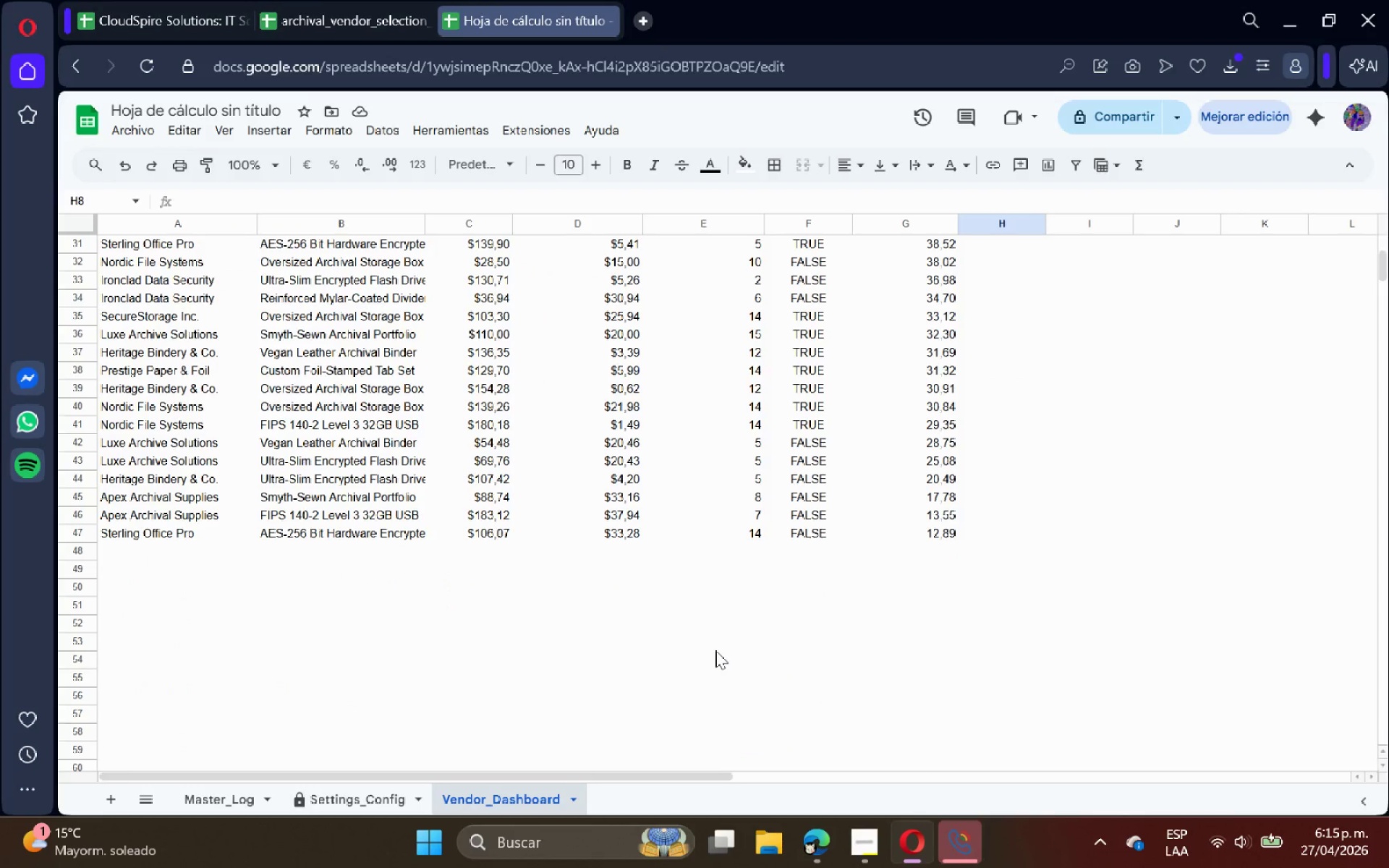 
scroll: coordinate [715, 650], scroll_direction: up, amount: 6.0
 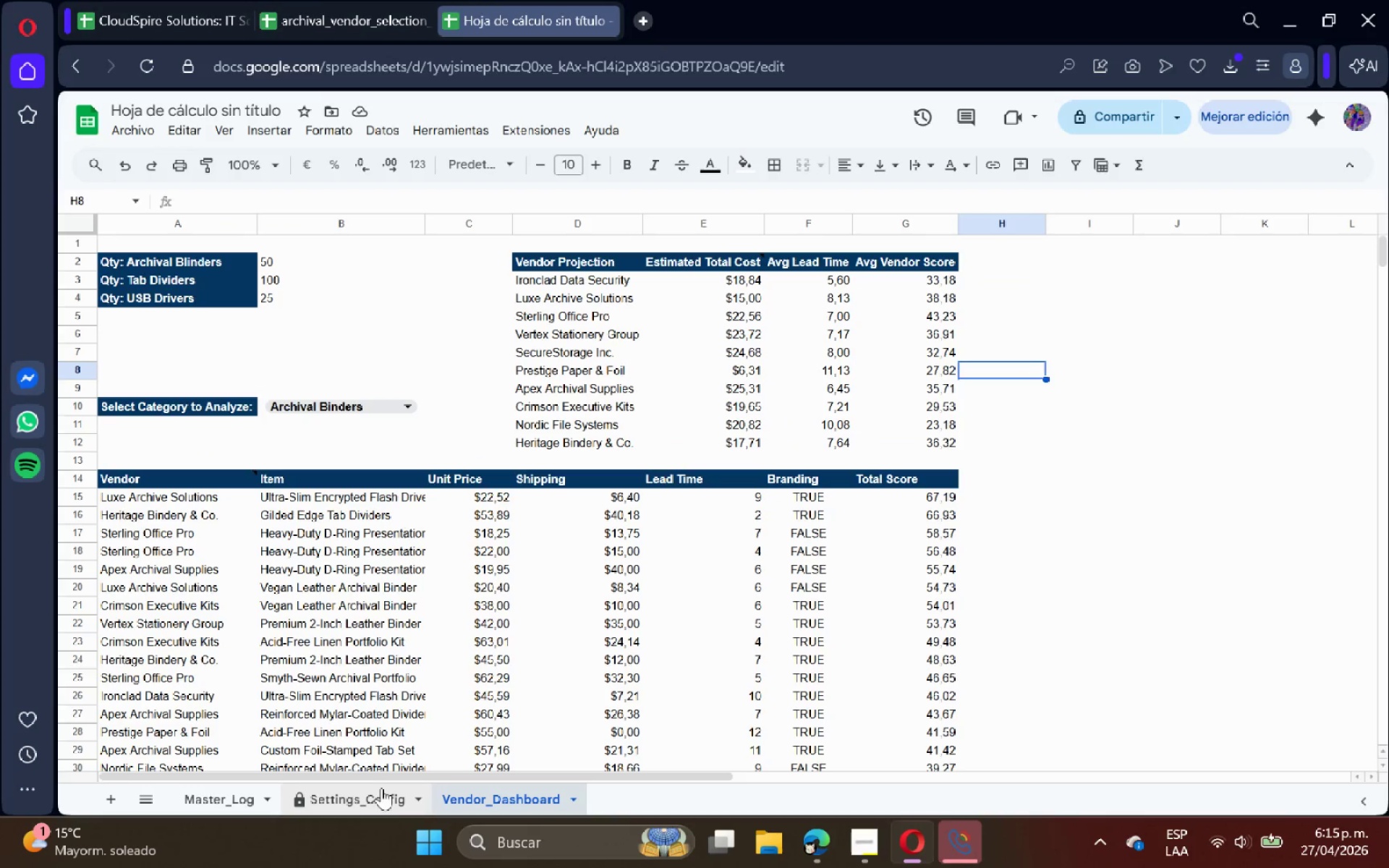 
left_click([368, 792])
 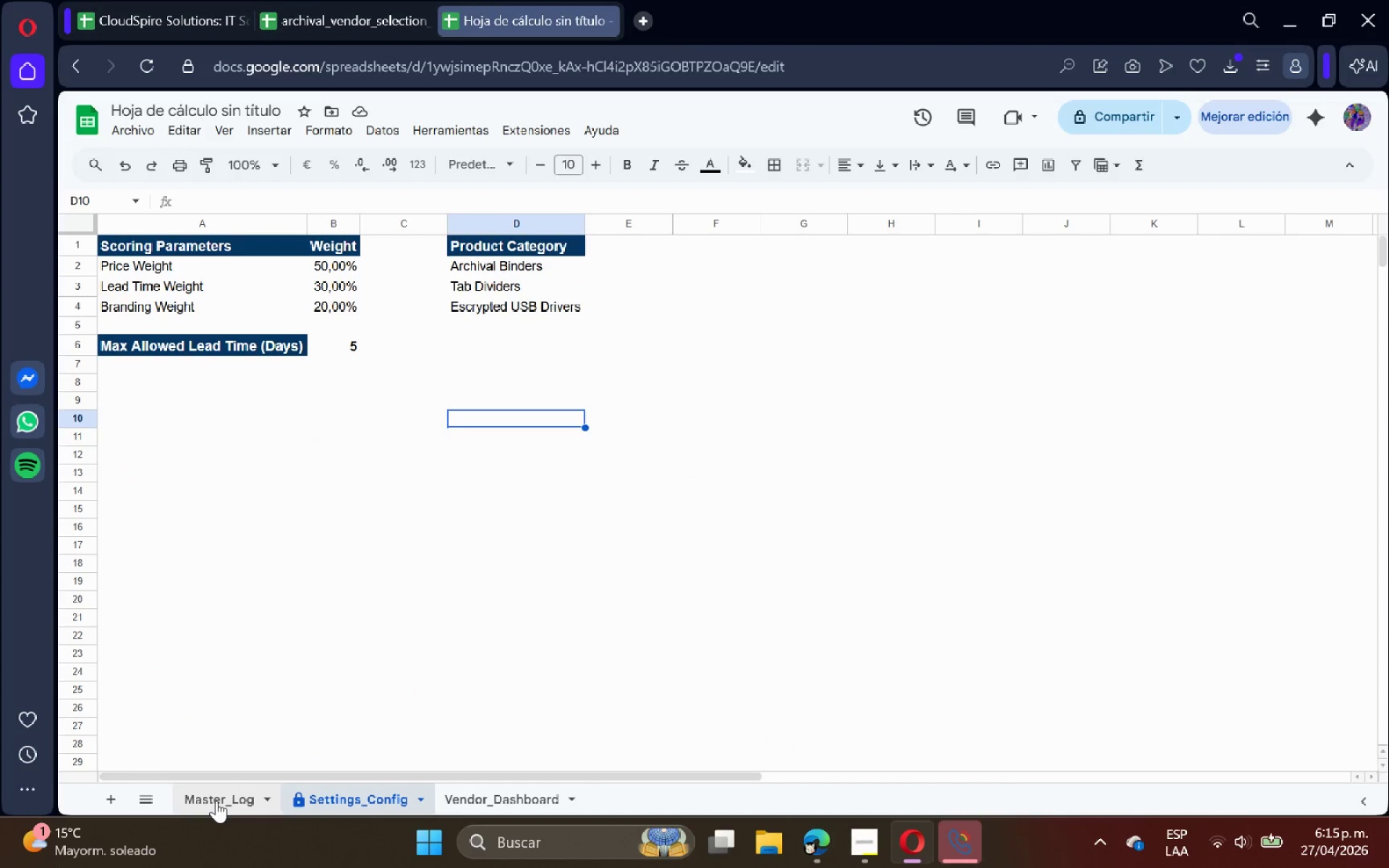 
left_click([216, 801])
 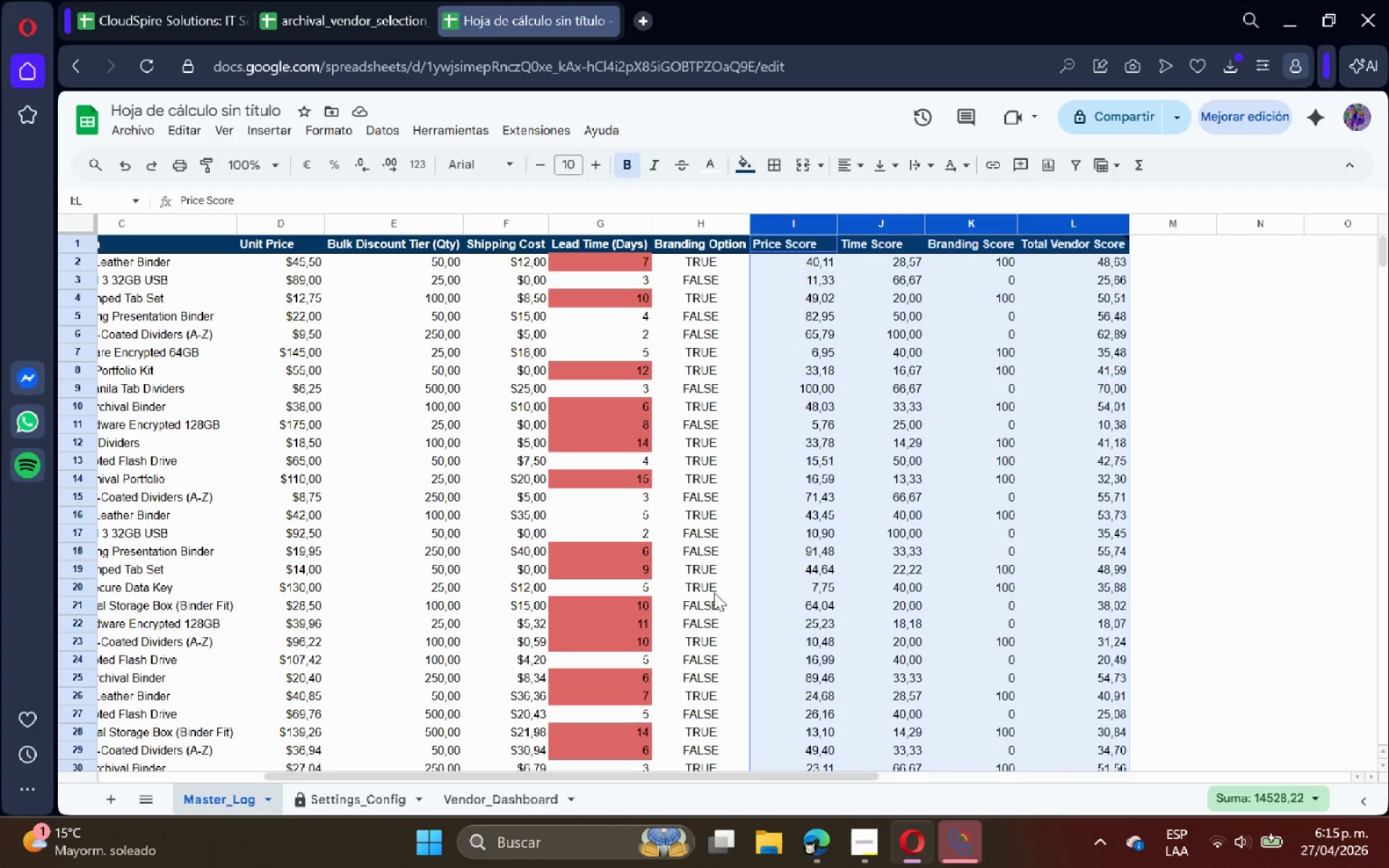 
left_click([860, 495])
 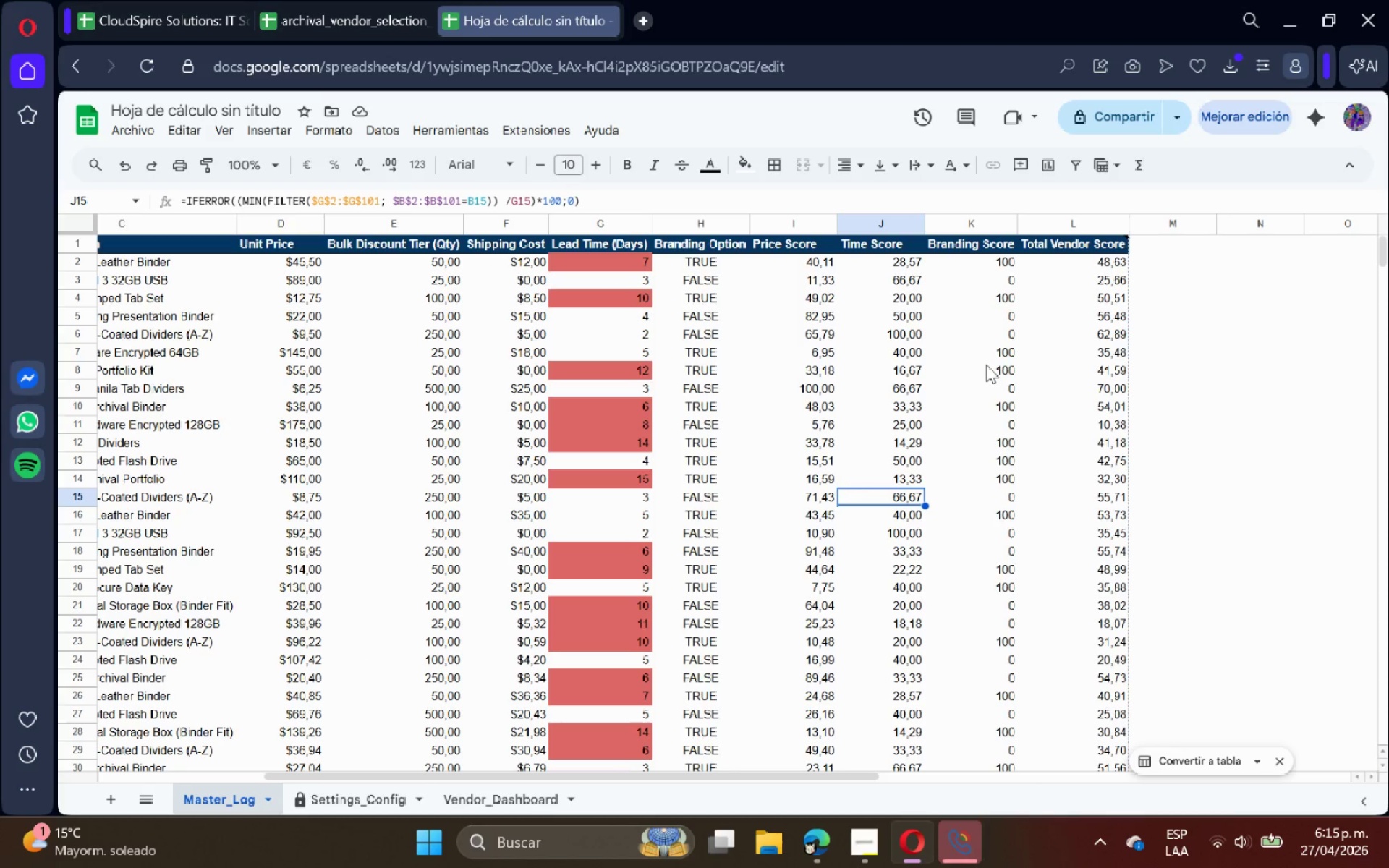 
scroll: coordinate [987, 364], scroll_direction: up, amount: 3.0
 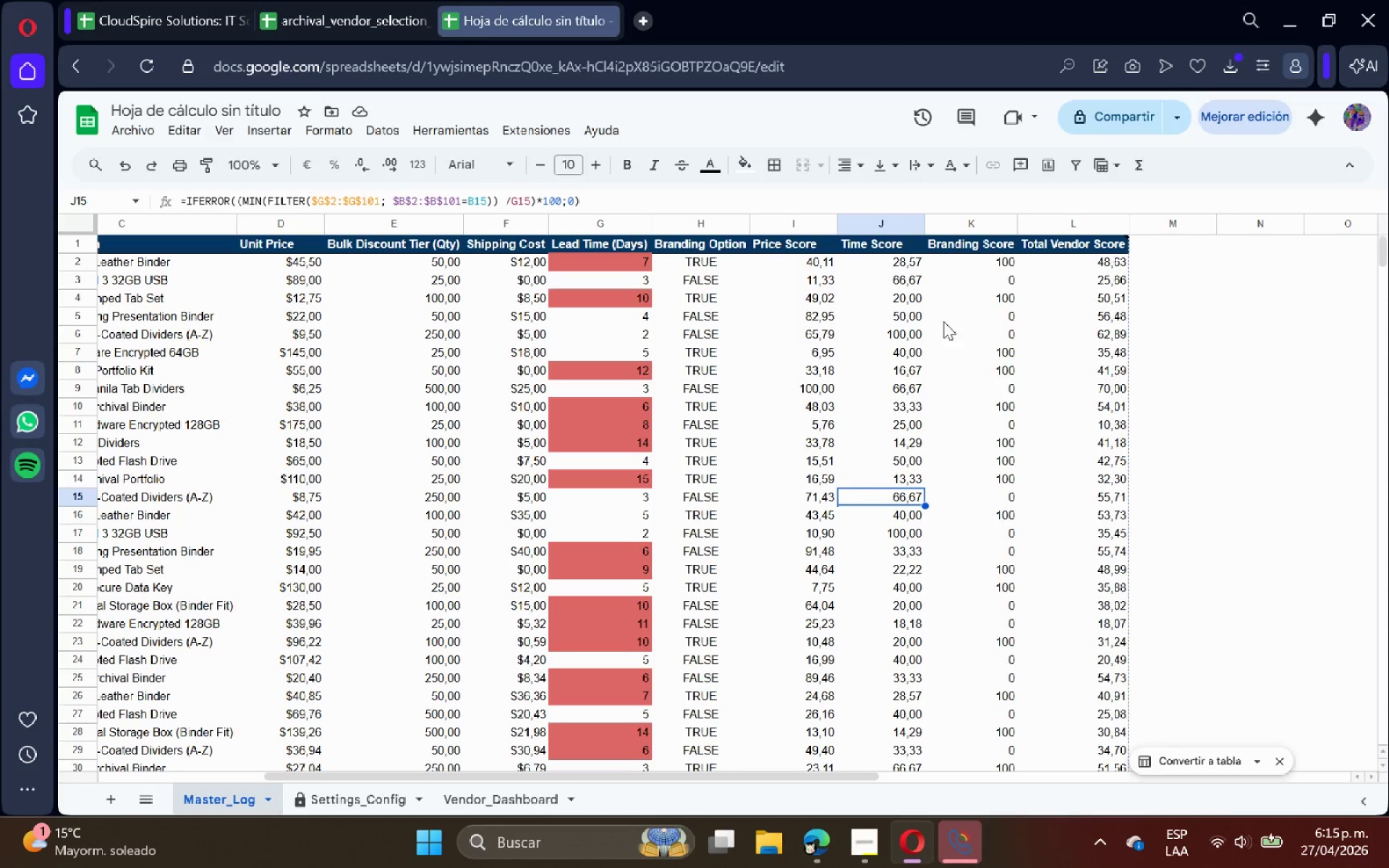 
left_click([707, 229])
 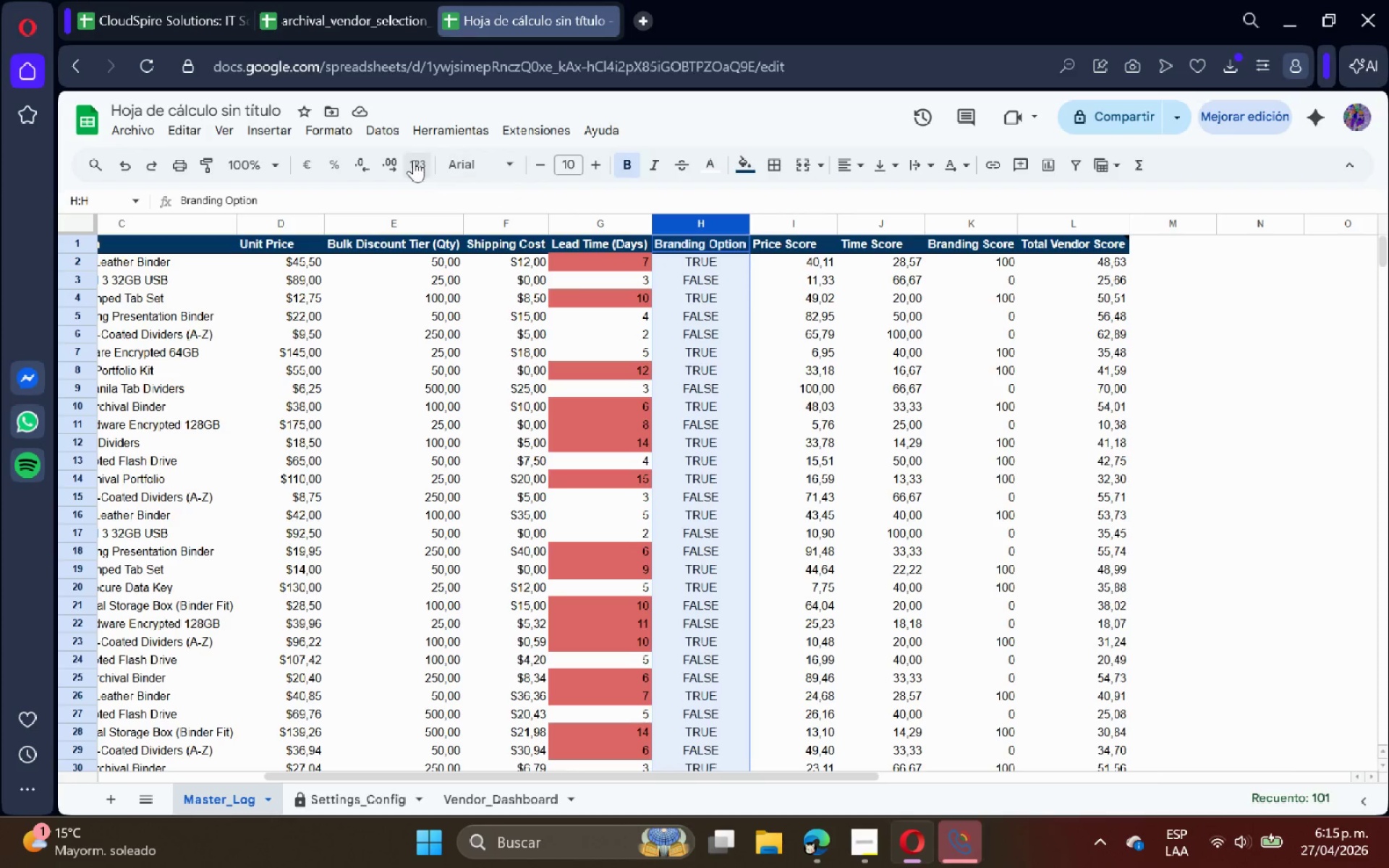 
left_click([377, 131])
 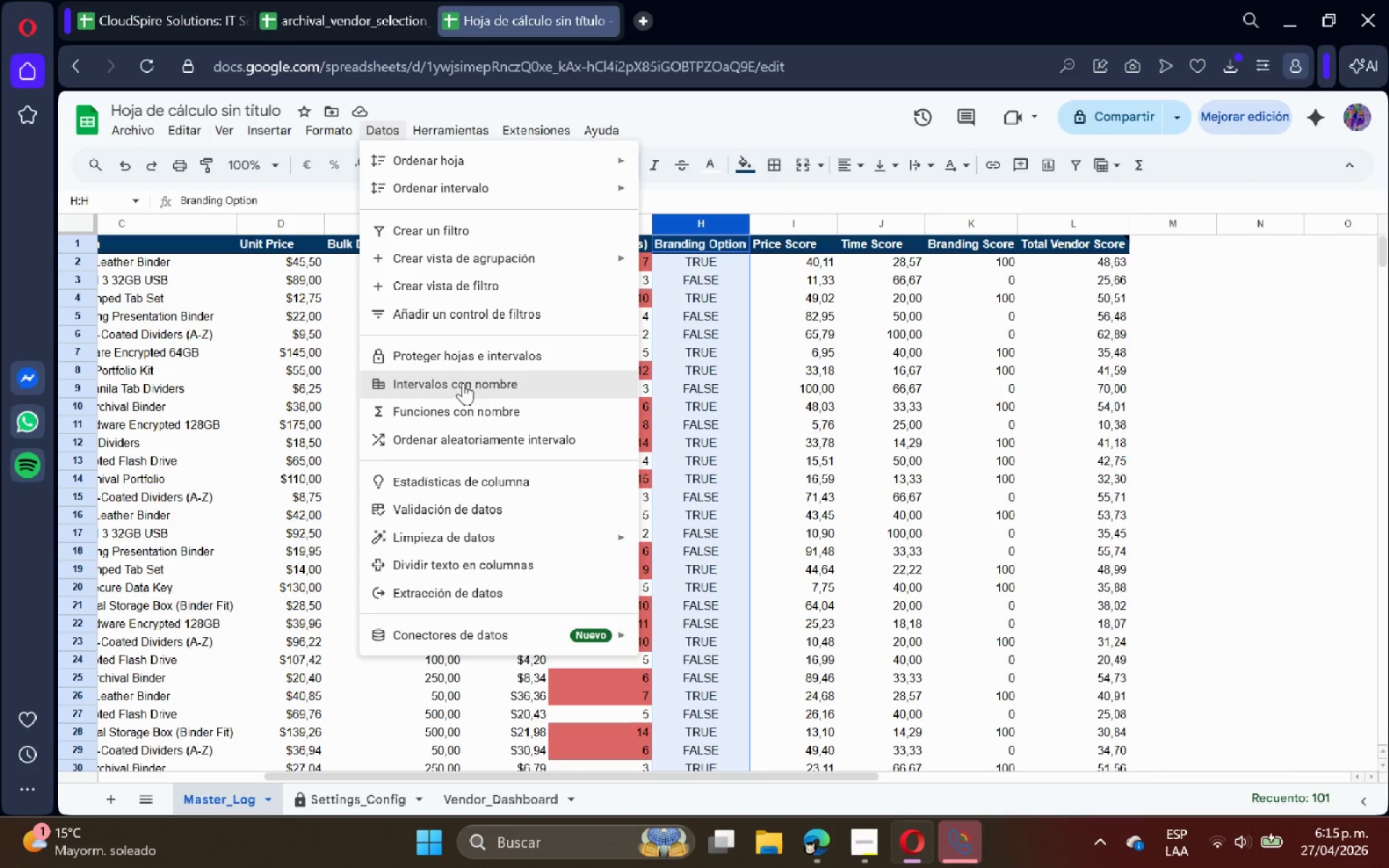 
wait(8.62)
 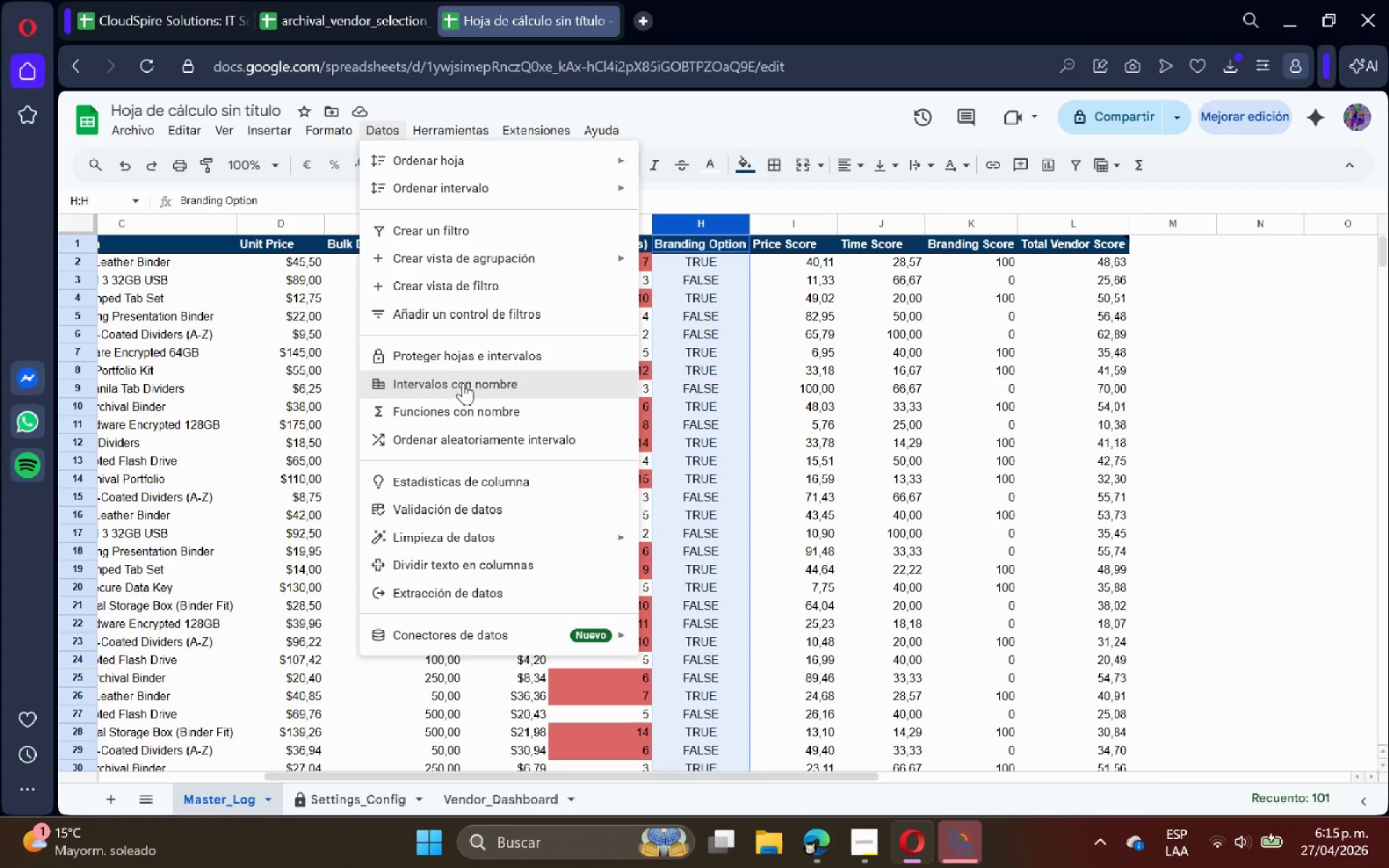 
left_click([543, 509])
 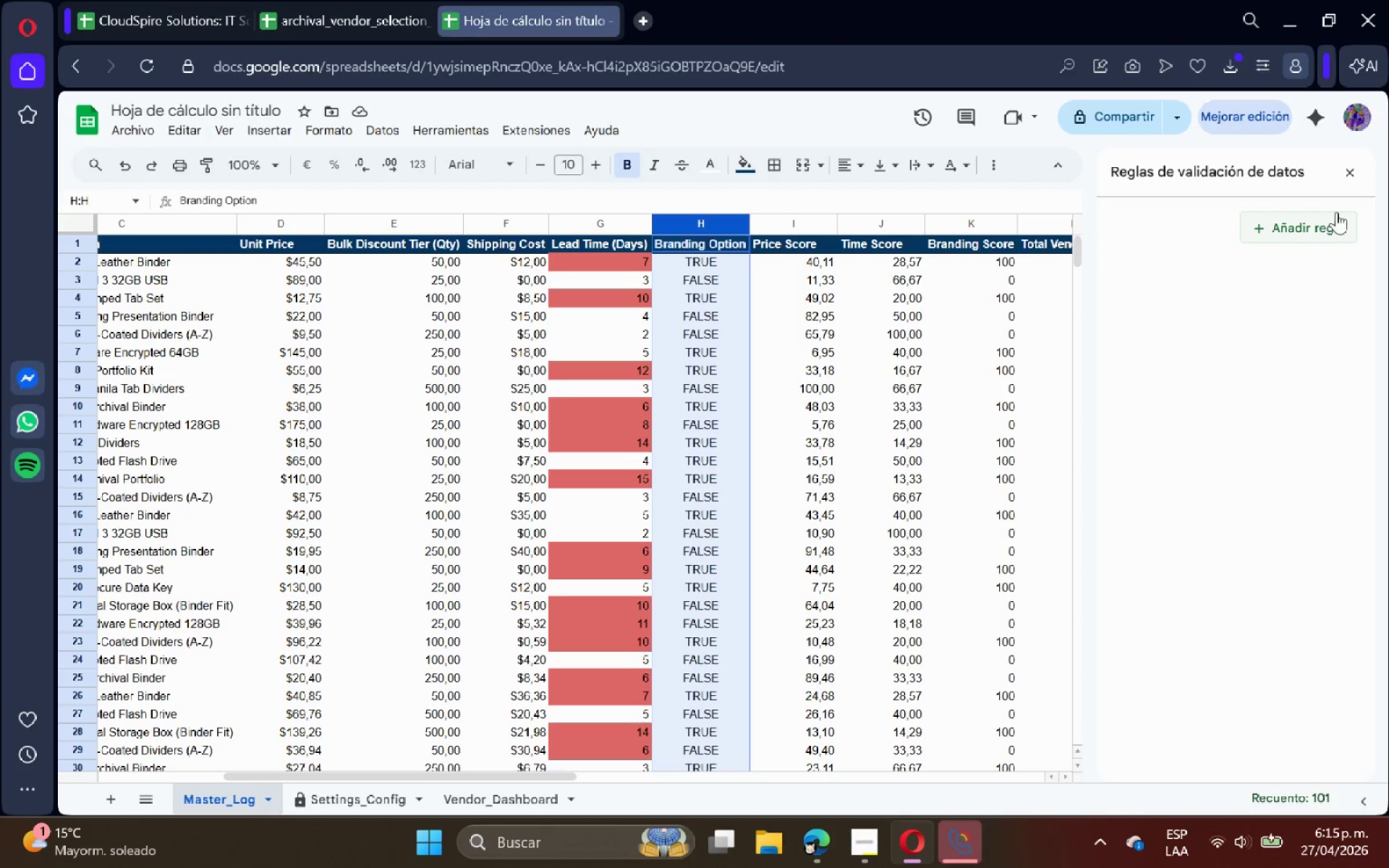 
left_click([1326, 224])
 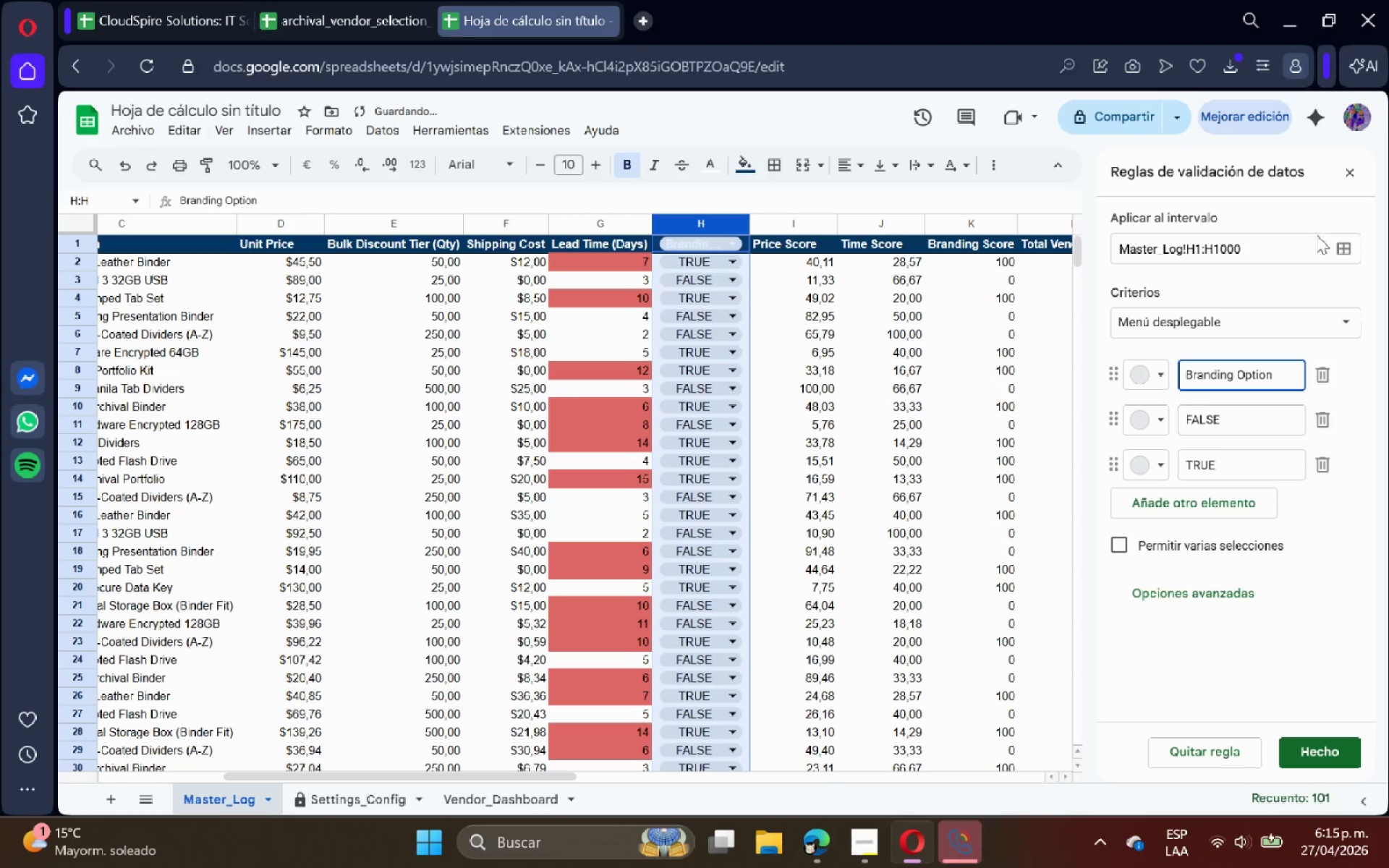 
mouse_move([1301, 310])
 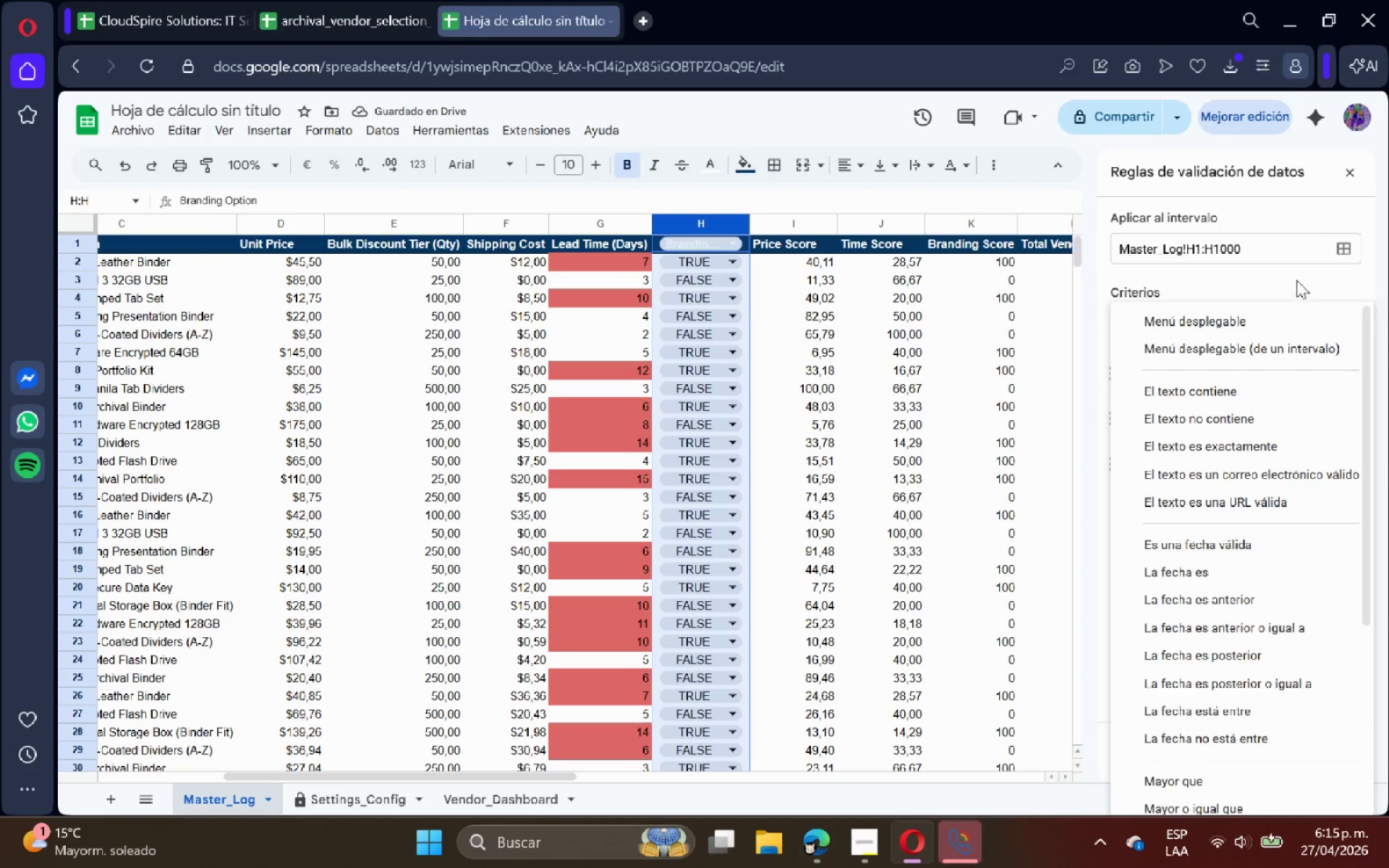 
left_click([1296, 278])
 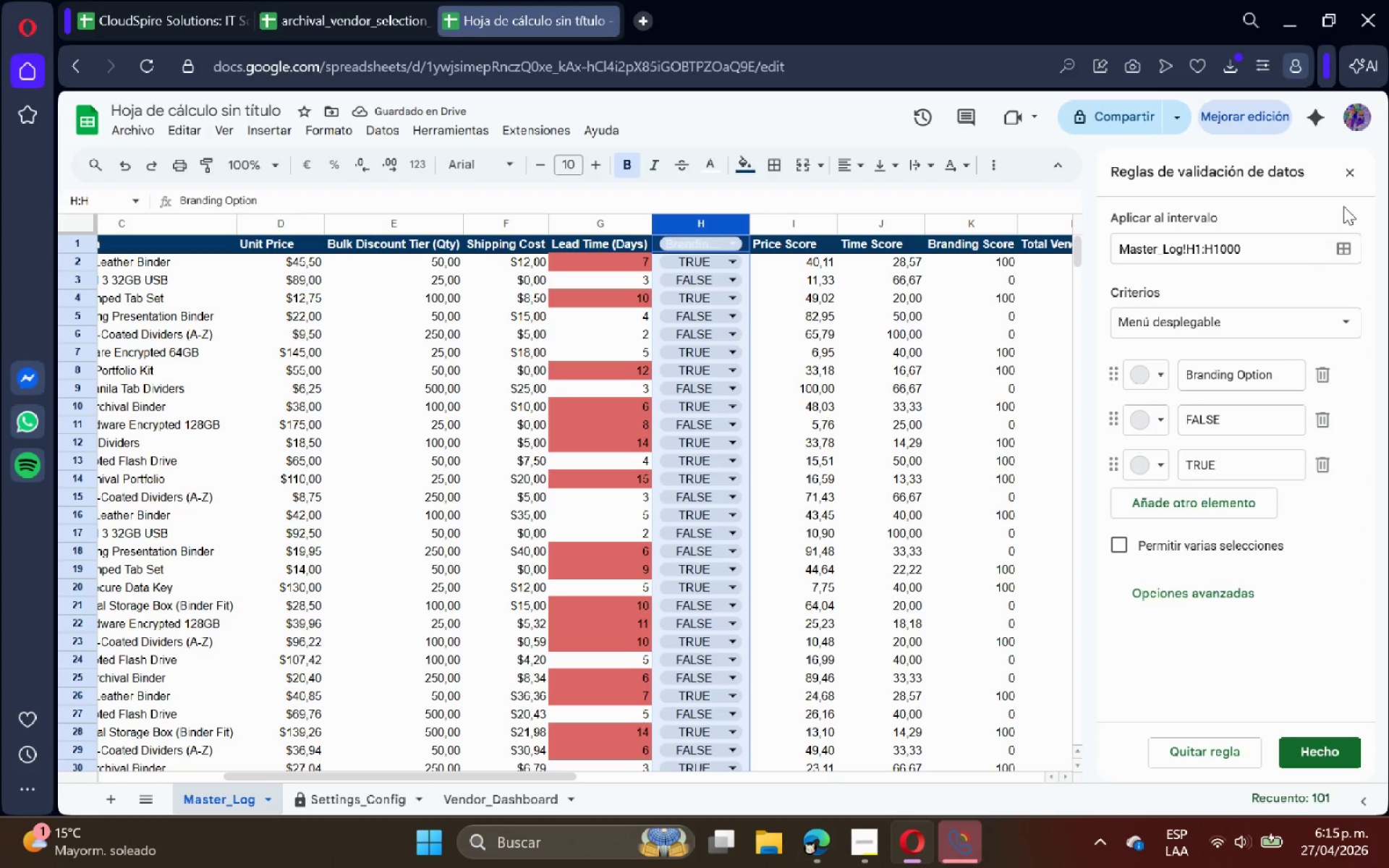 
key(Control+Z)
 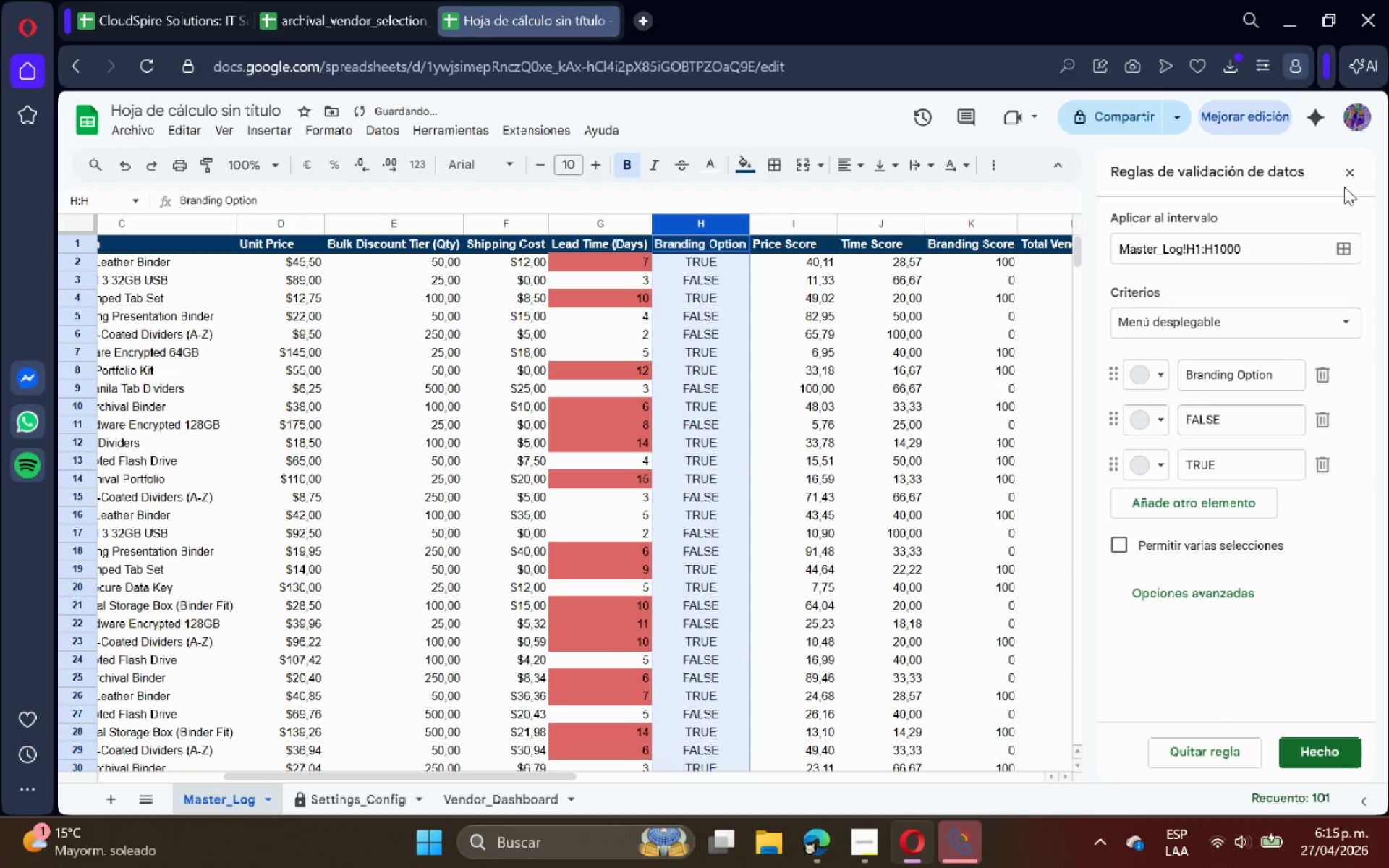 
left_click([1338, 176])
 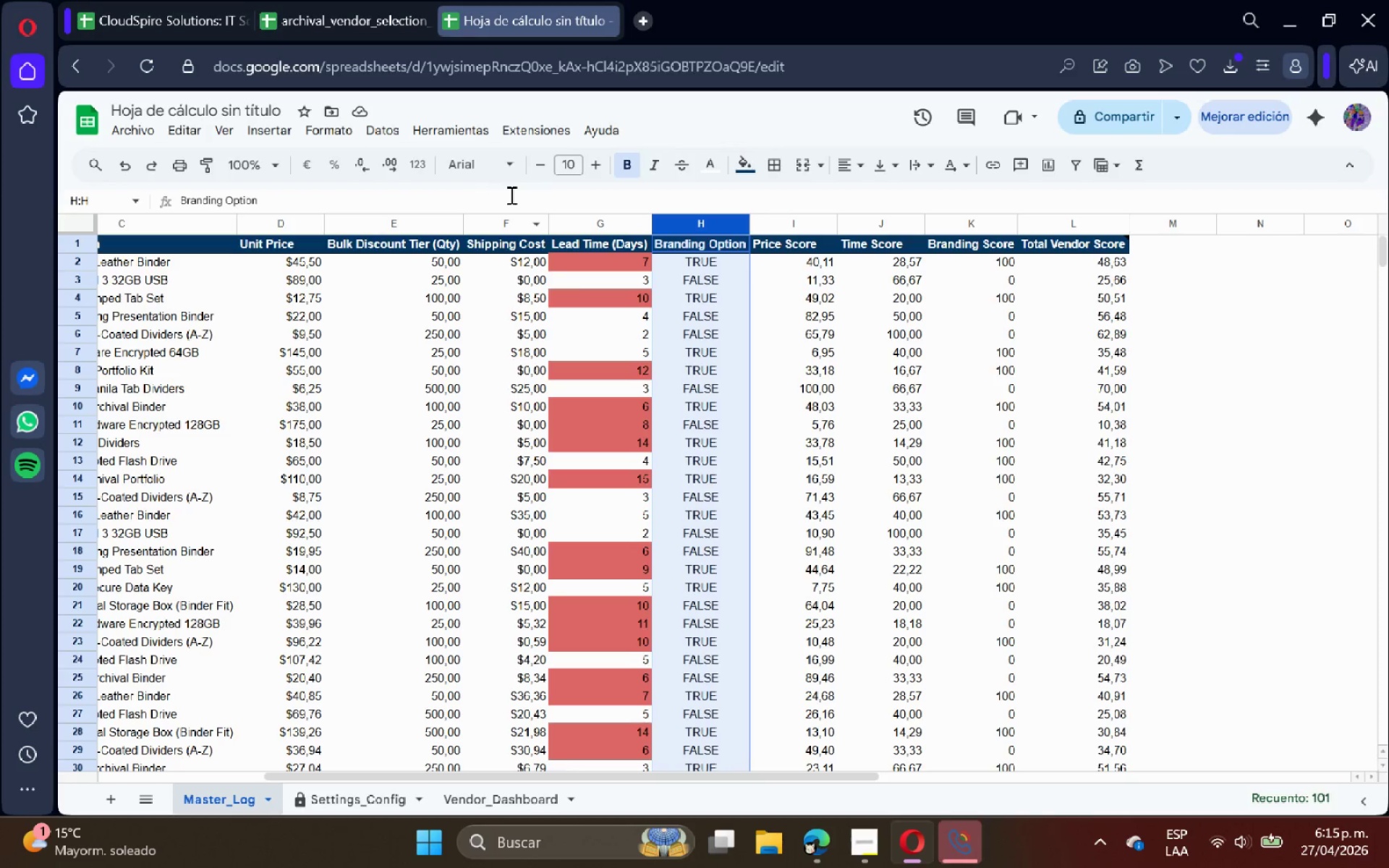 
wait(7.81)
 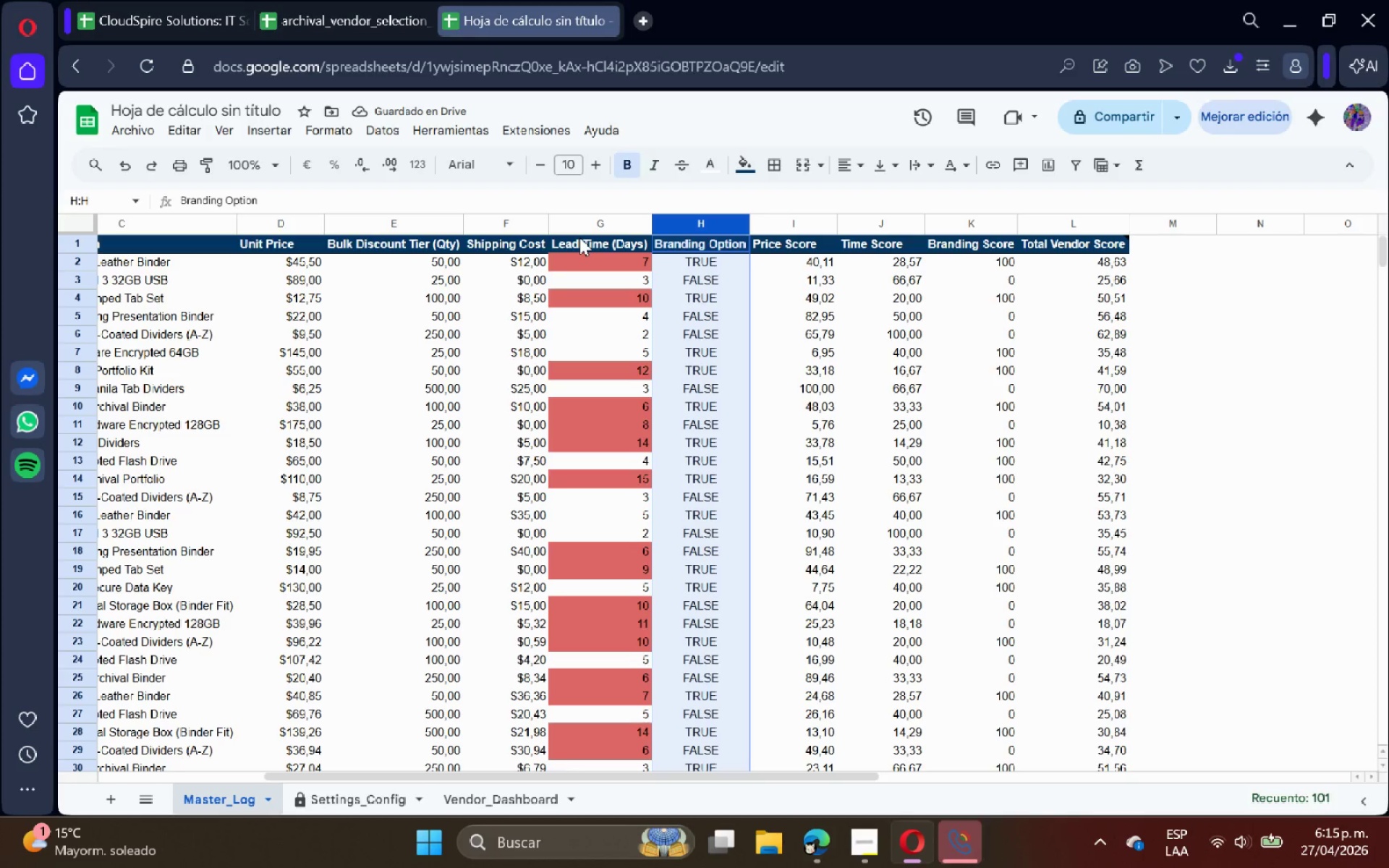 
left_click([368, 123])
 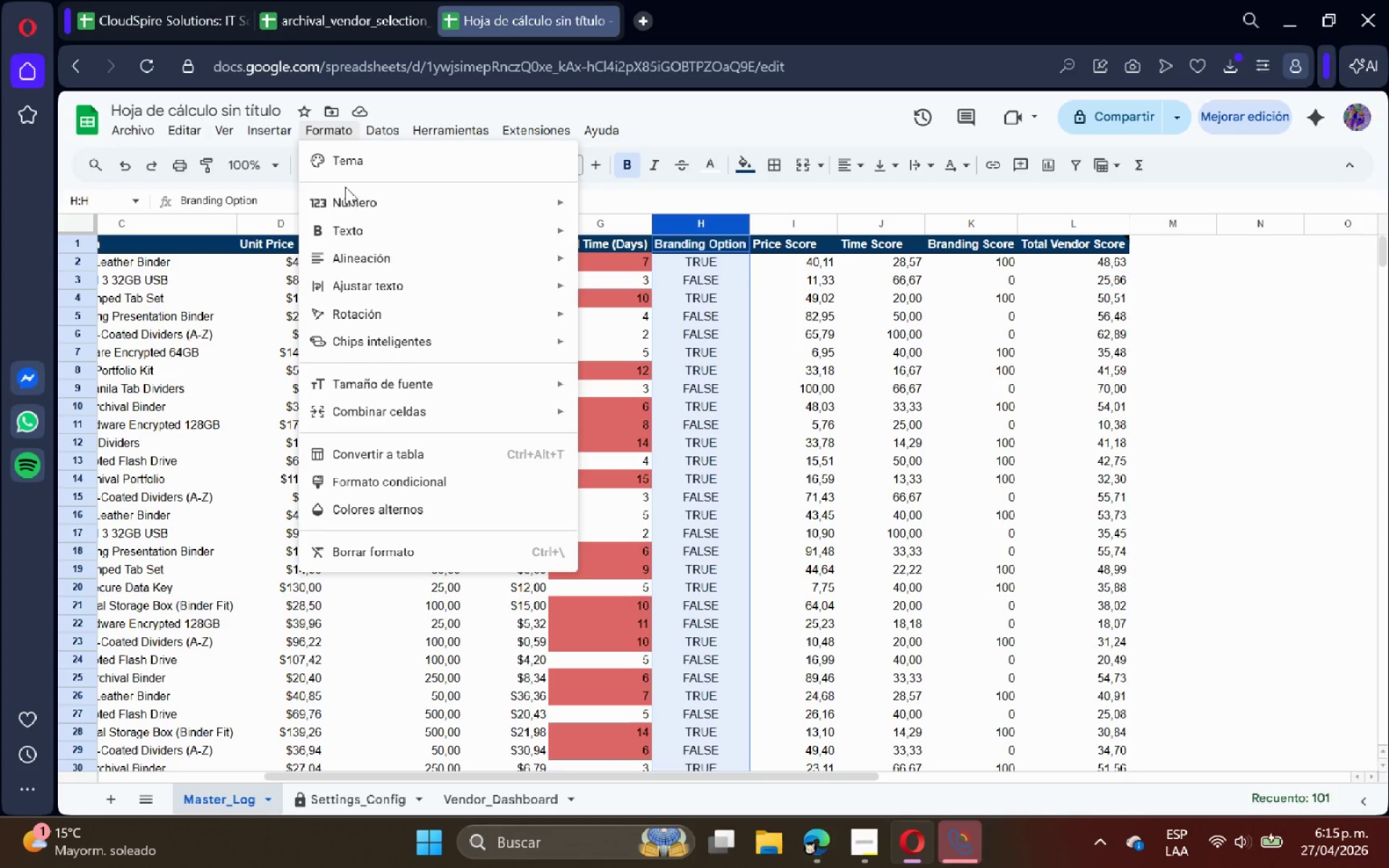 
wait(12.48)
 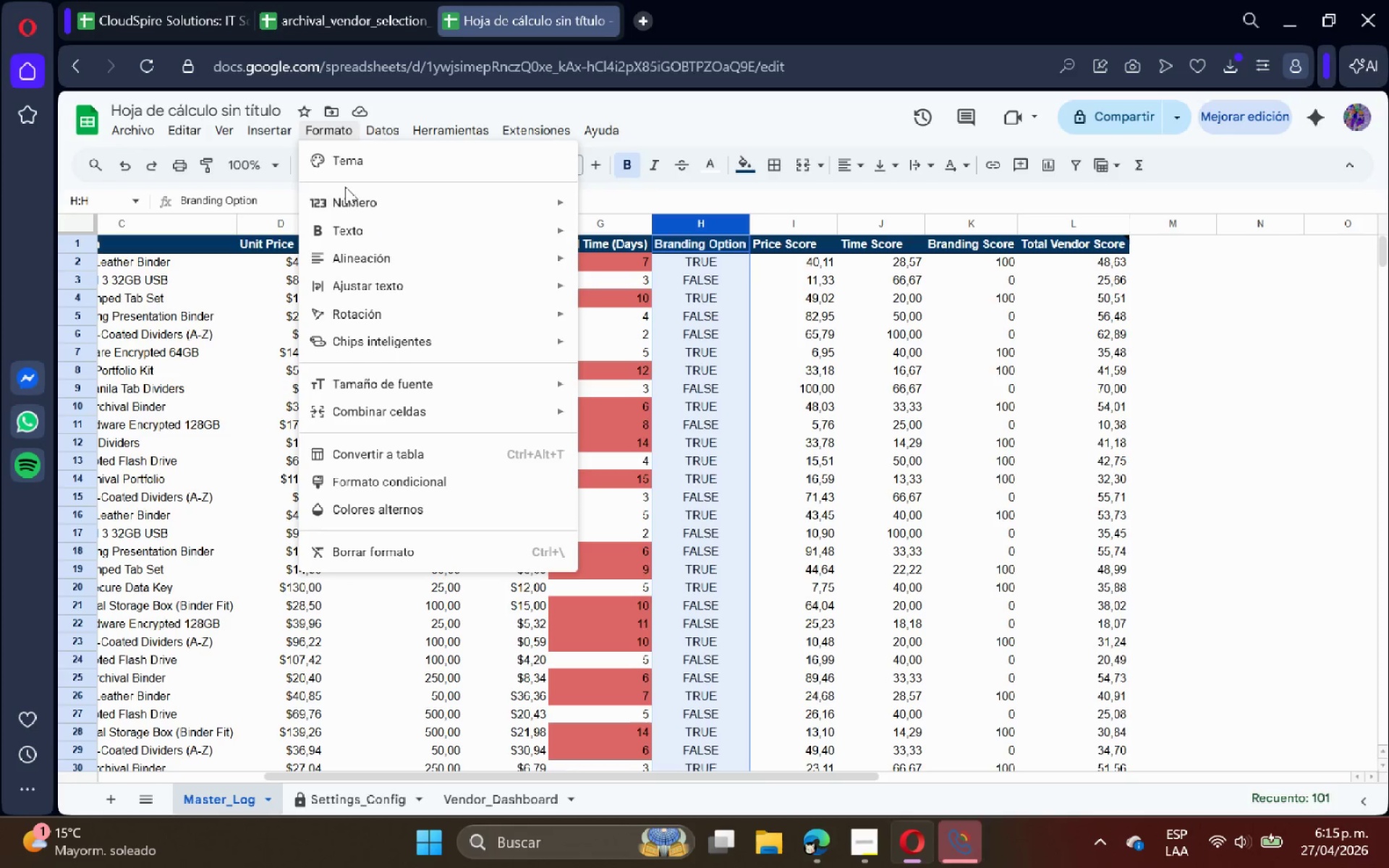 
mouse_move([496, 400])
 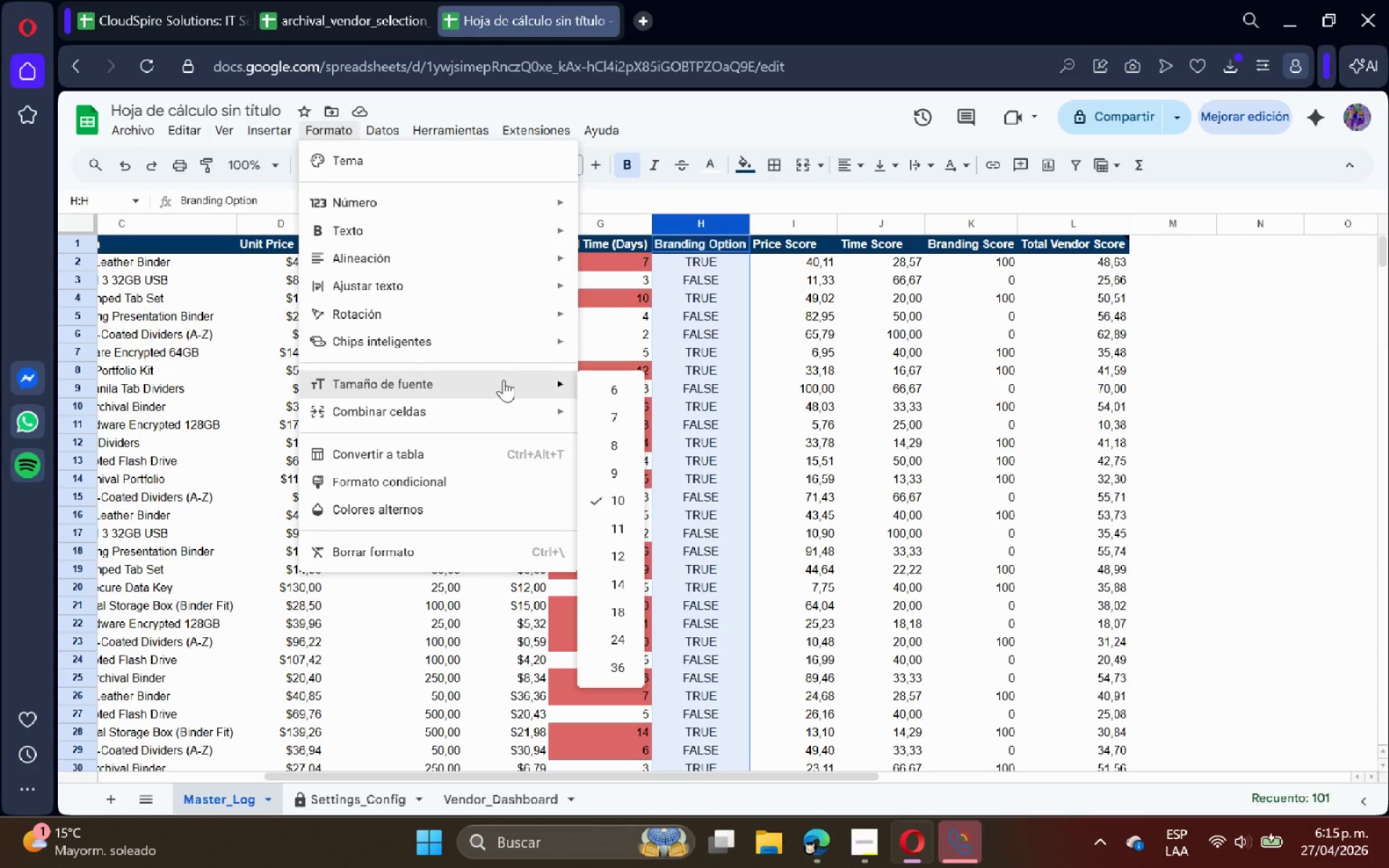 
mouse_move([506, 351])
 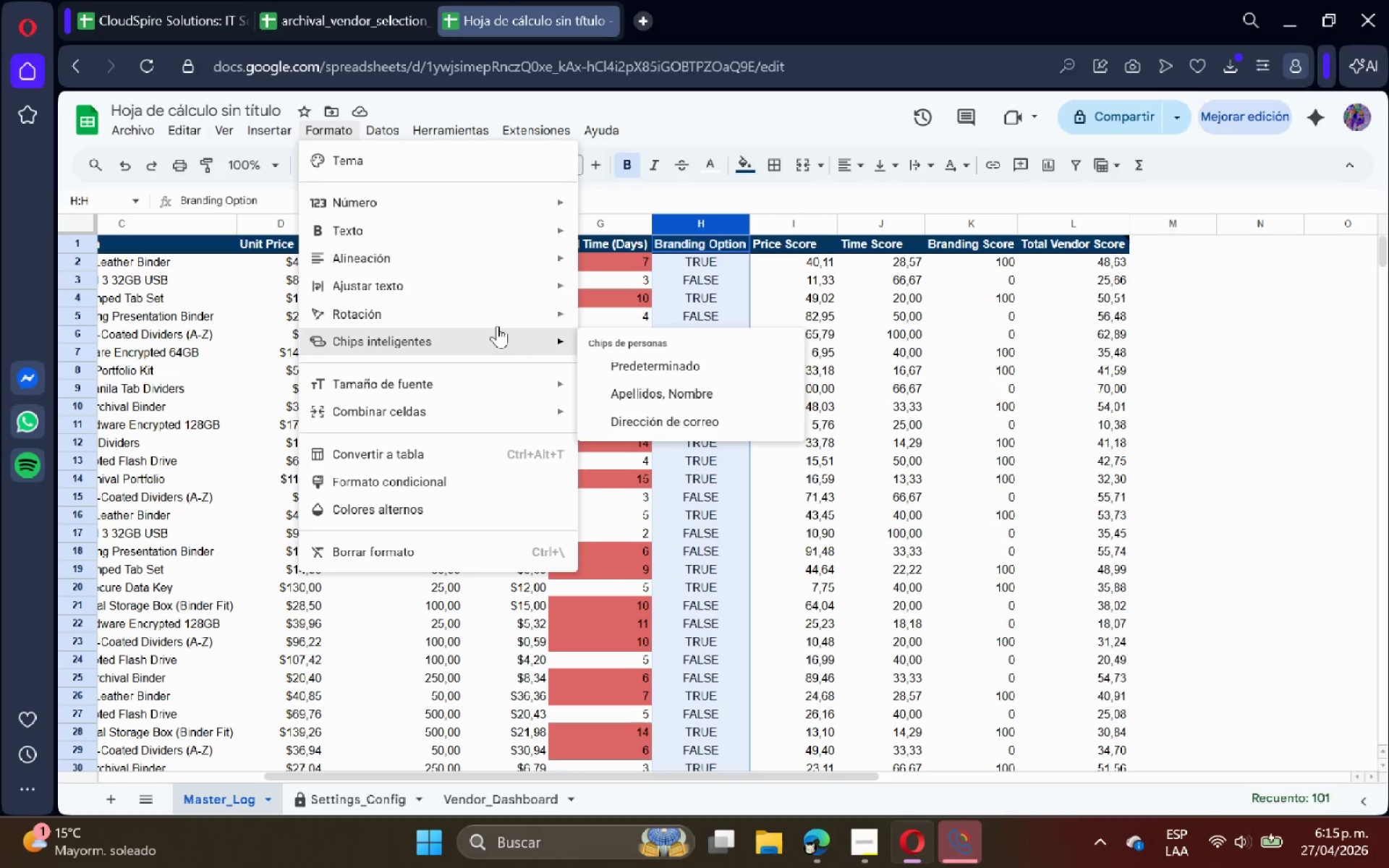 
mouse_move([493, 320])
 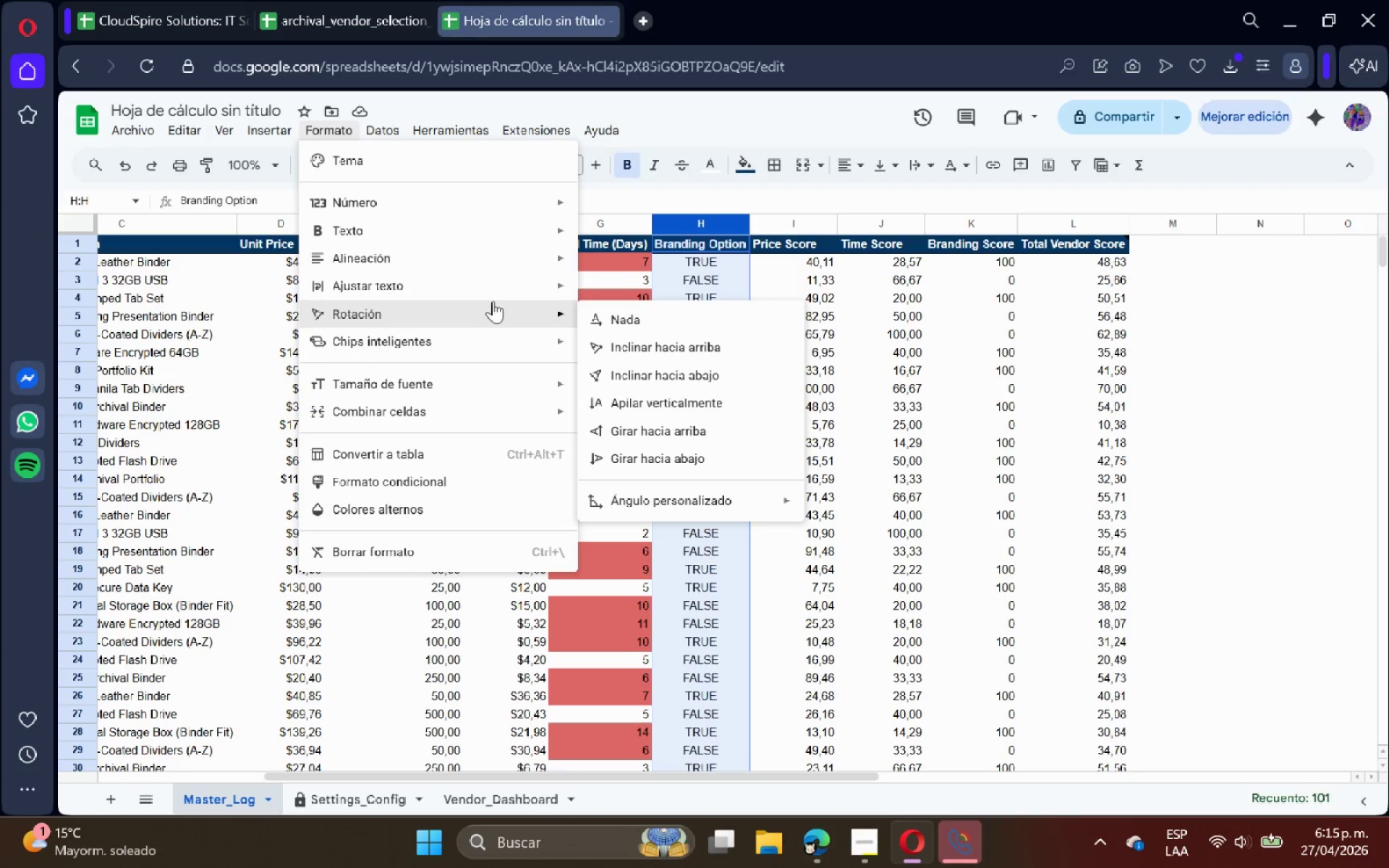 
mouse_move([495, 286])
 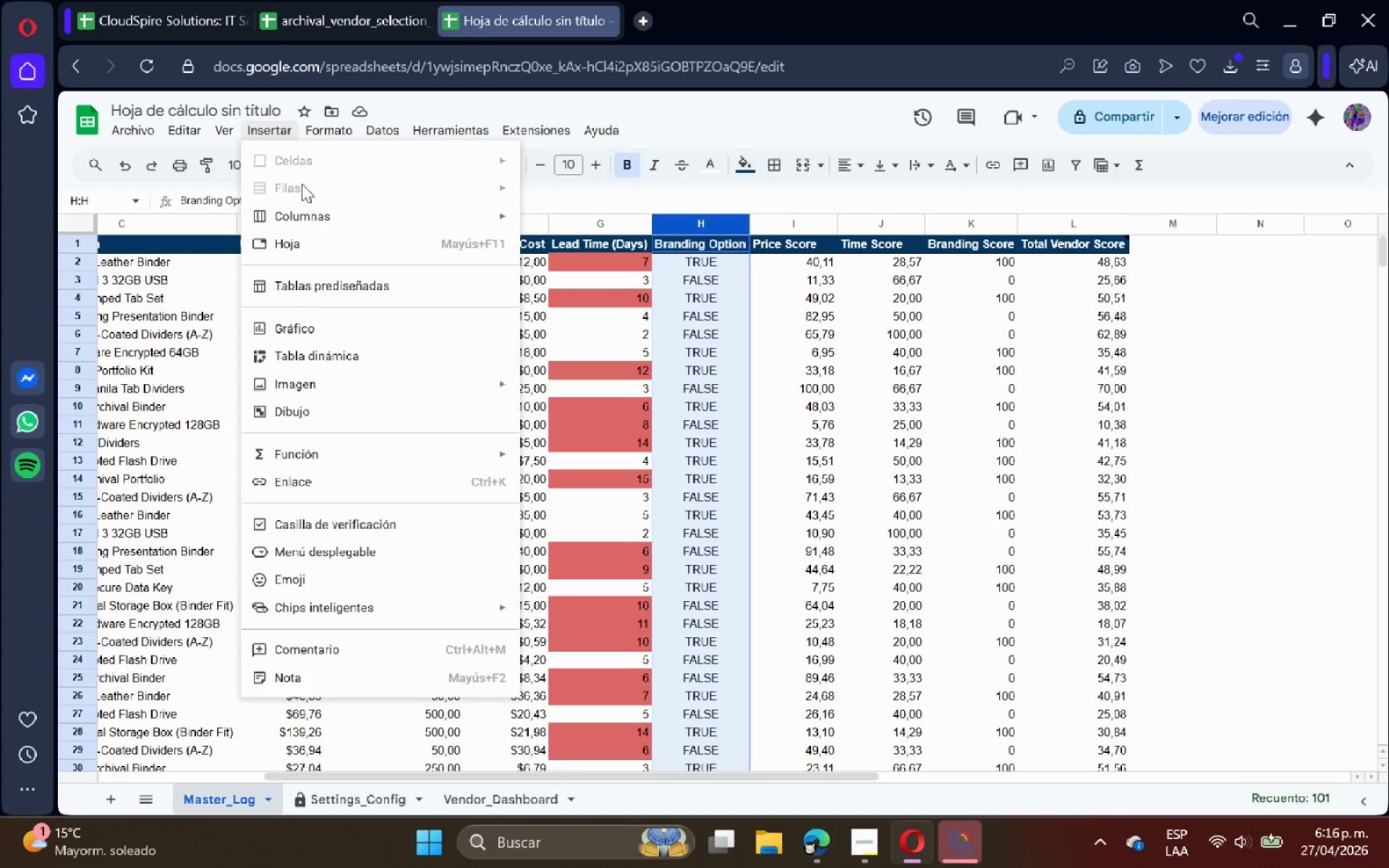 
wait(11.59)
 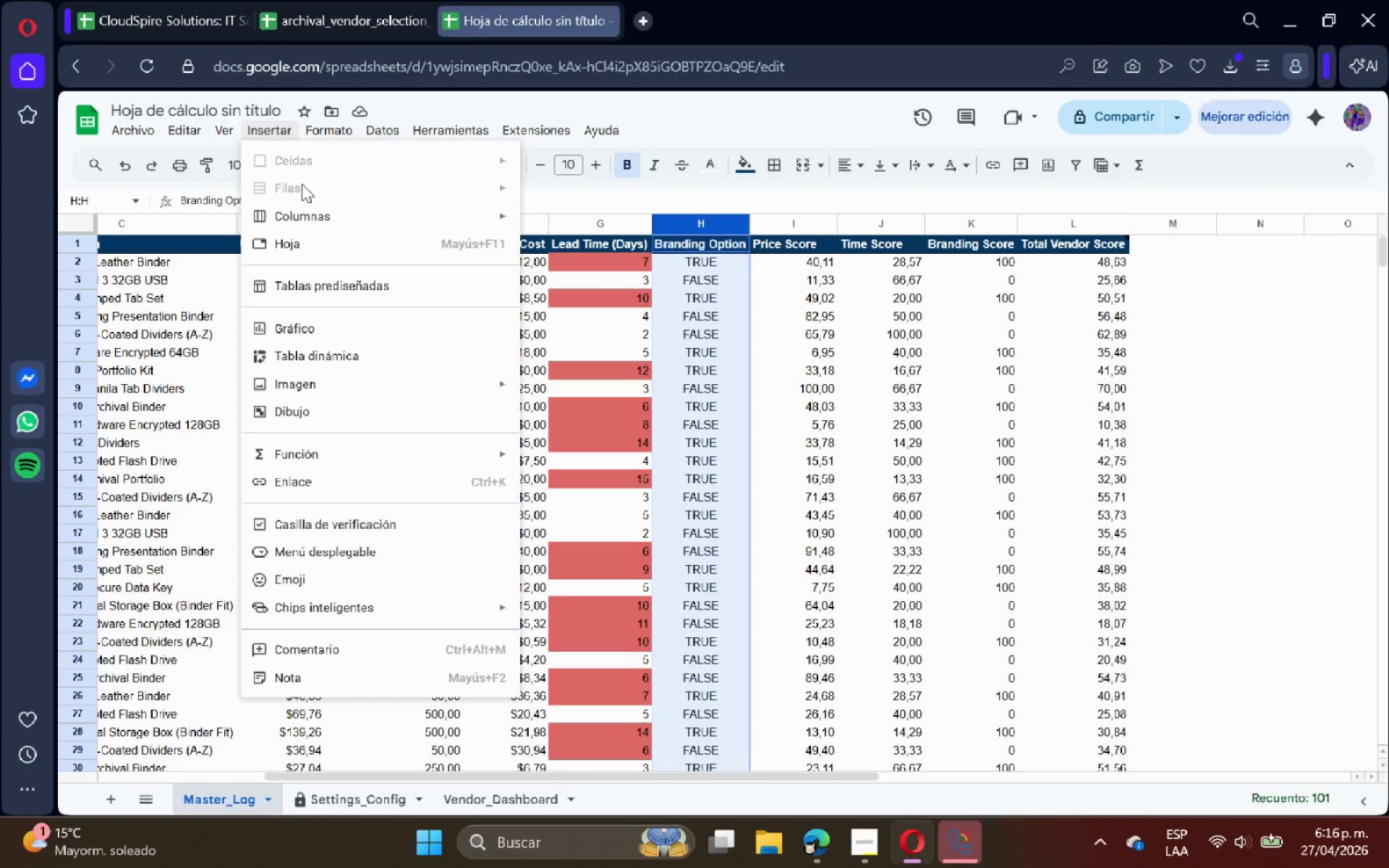 
left_click([412, 523])
 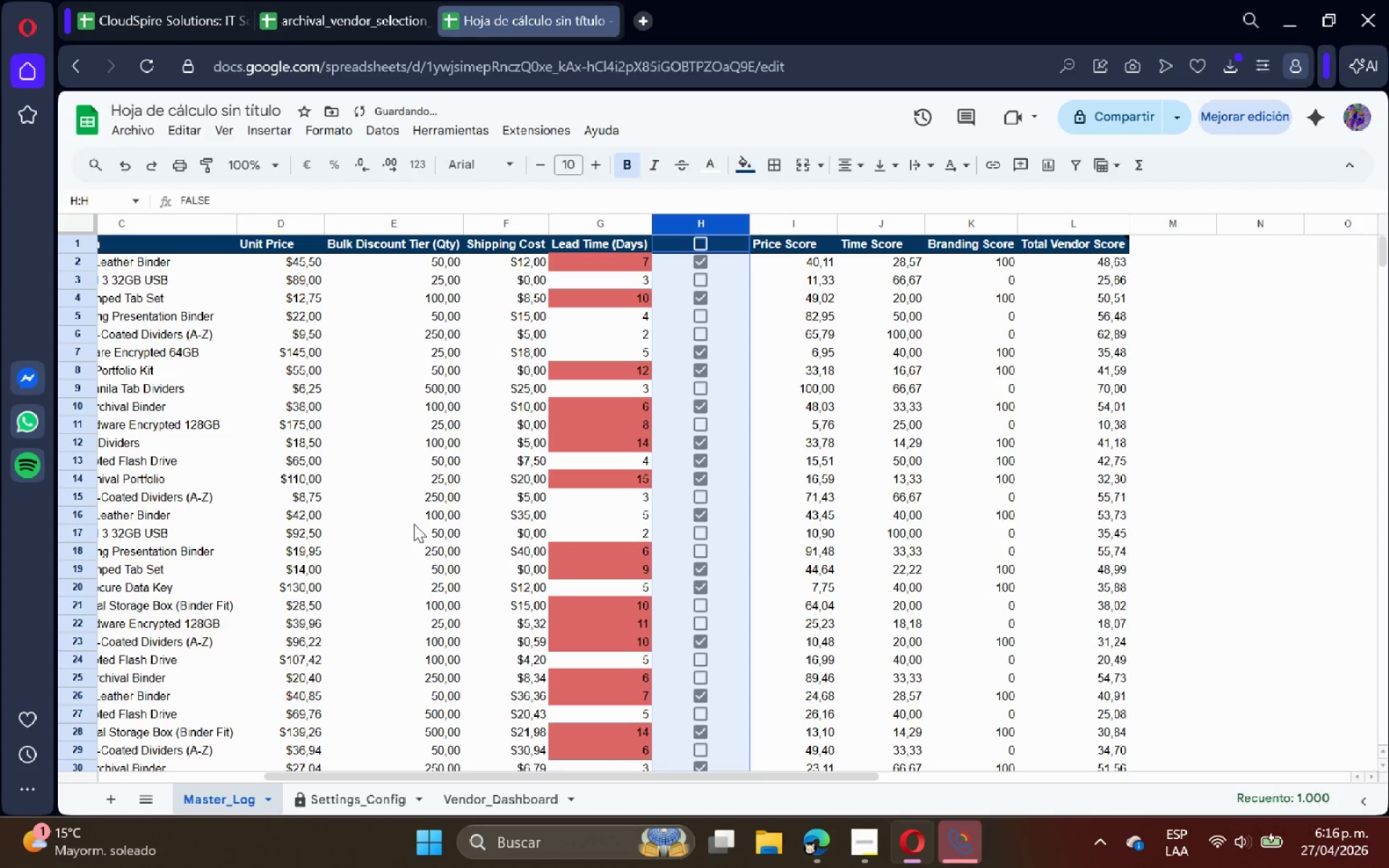 
key(Control+Z)
 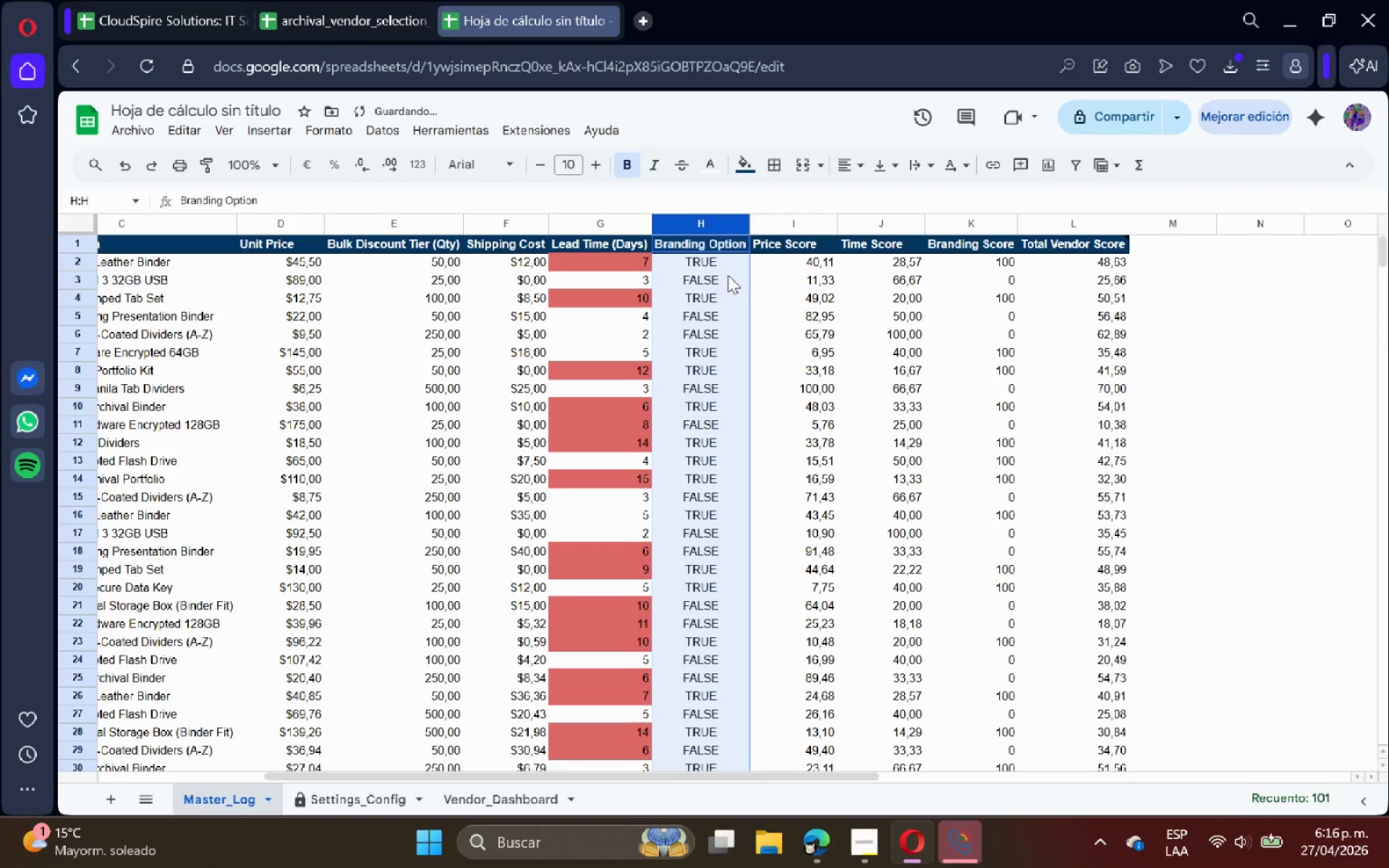 
left_click([725, 273])
 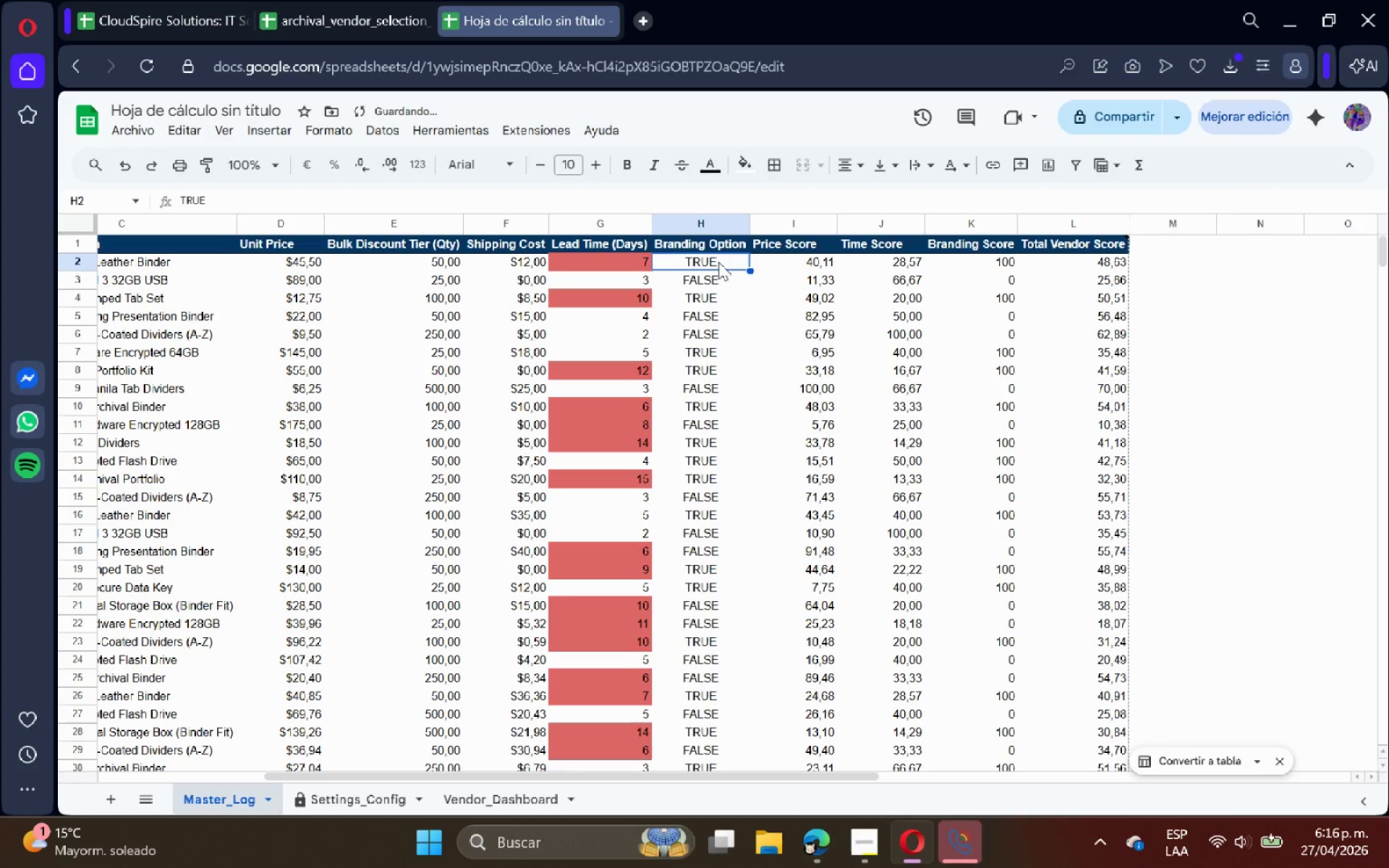 
key(Control+Shift+ArrowDown)
 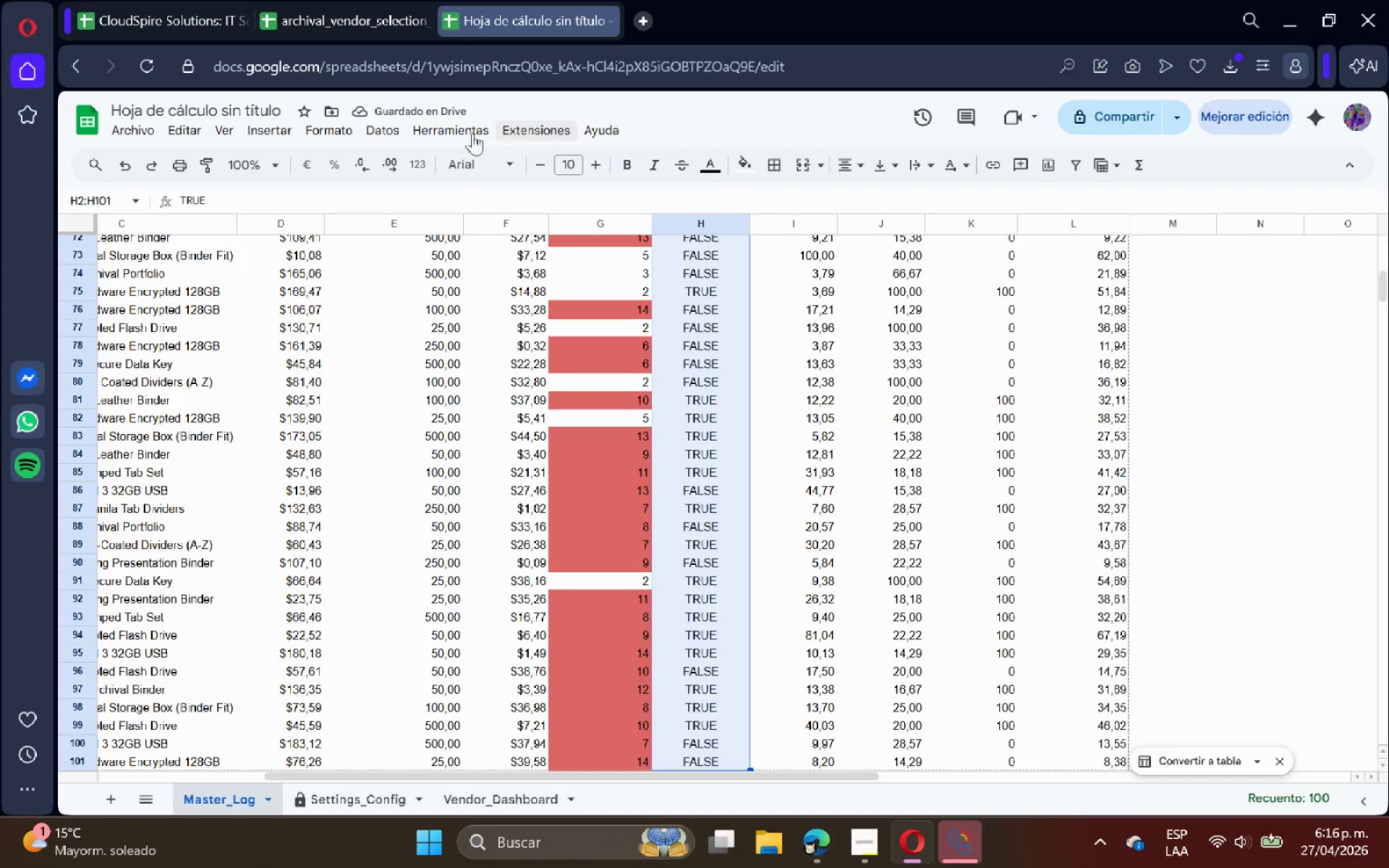 
left_click([374, 138])
 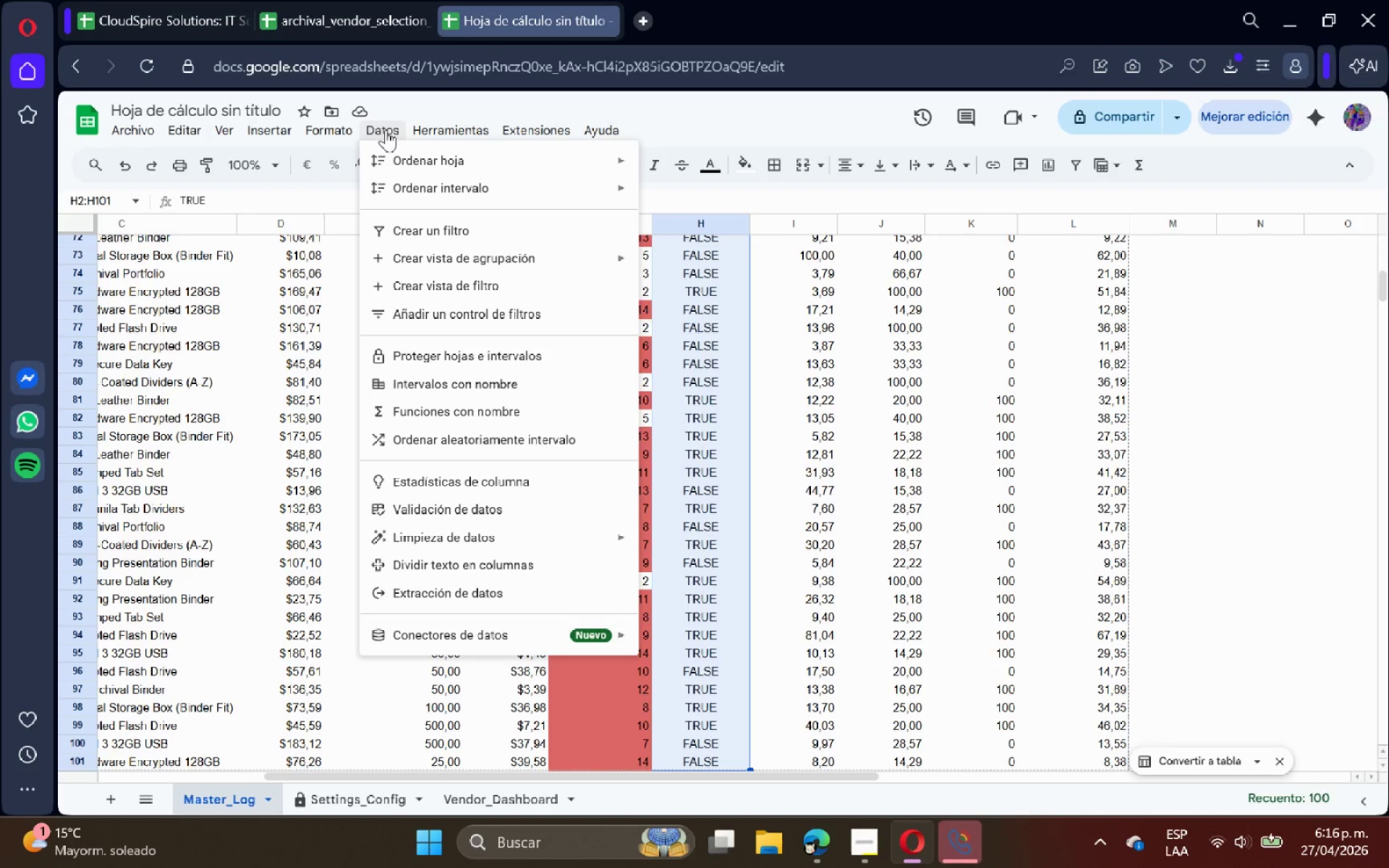 
wait(21.98)
 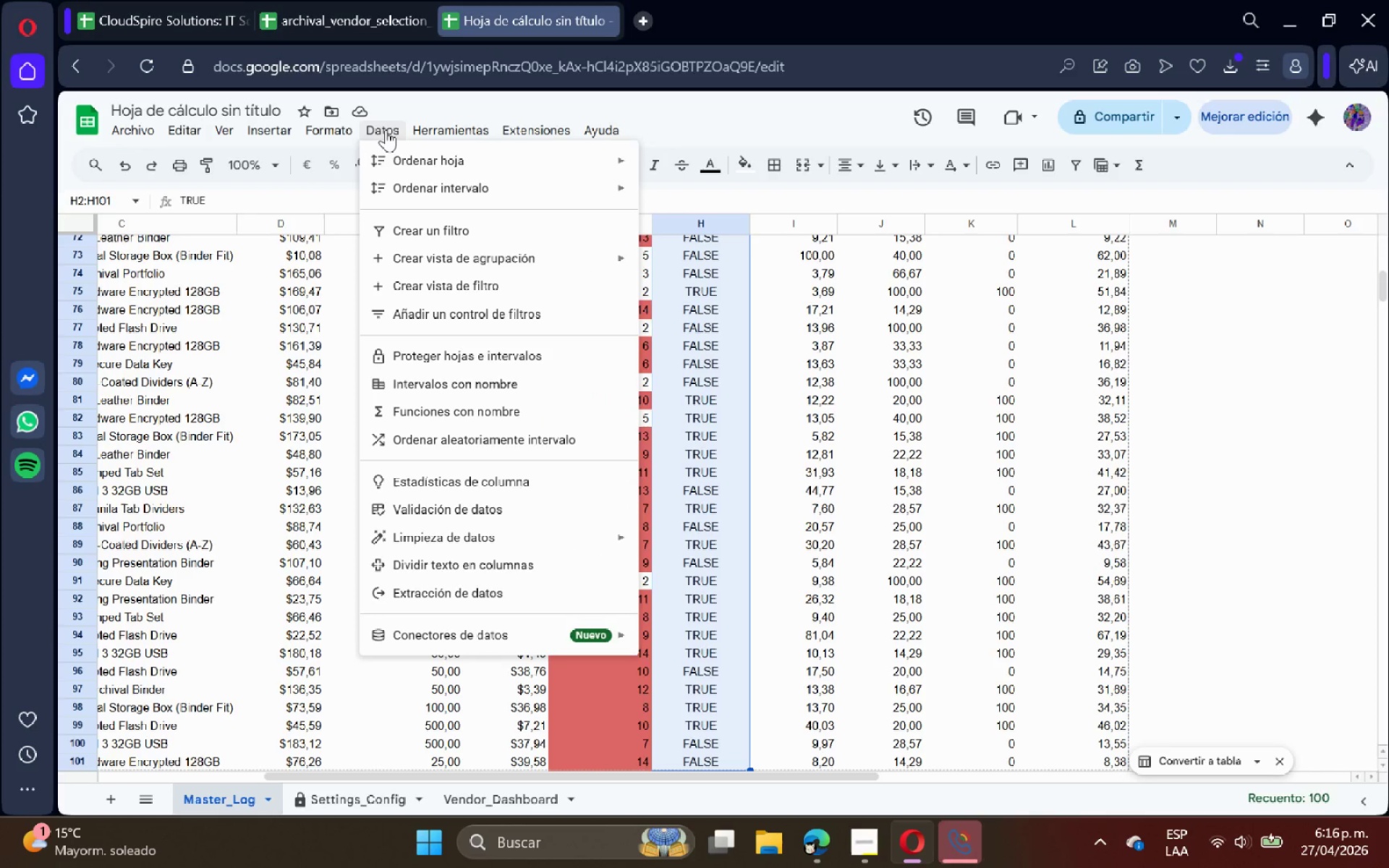 
left_click([348, 511])
 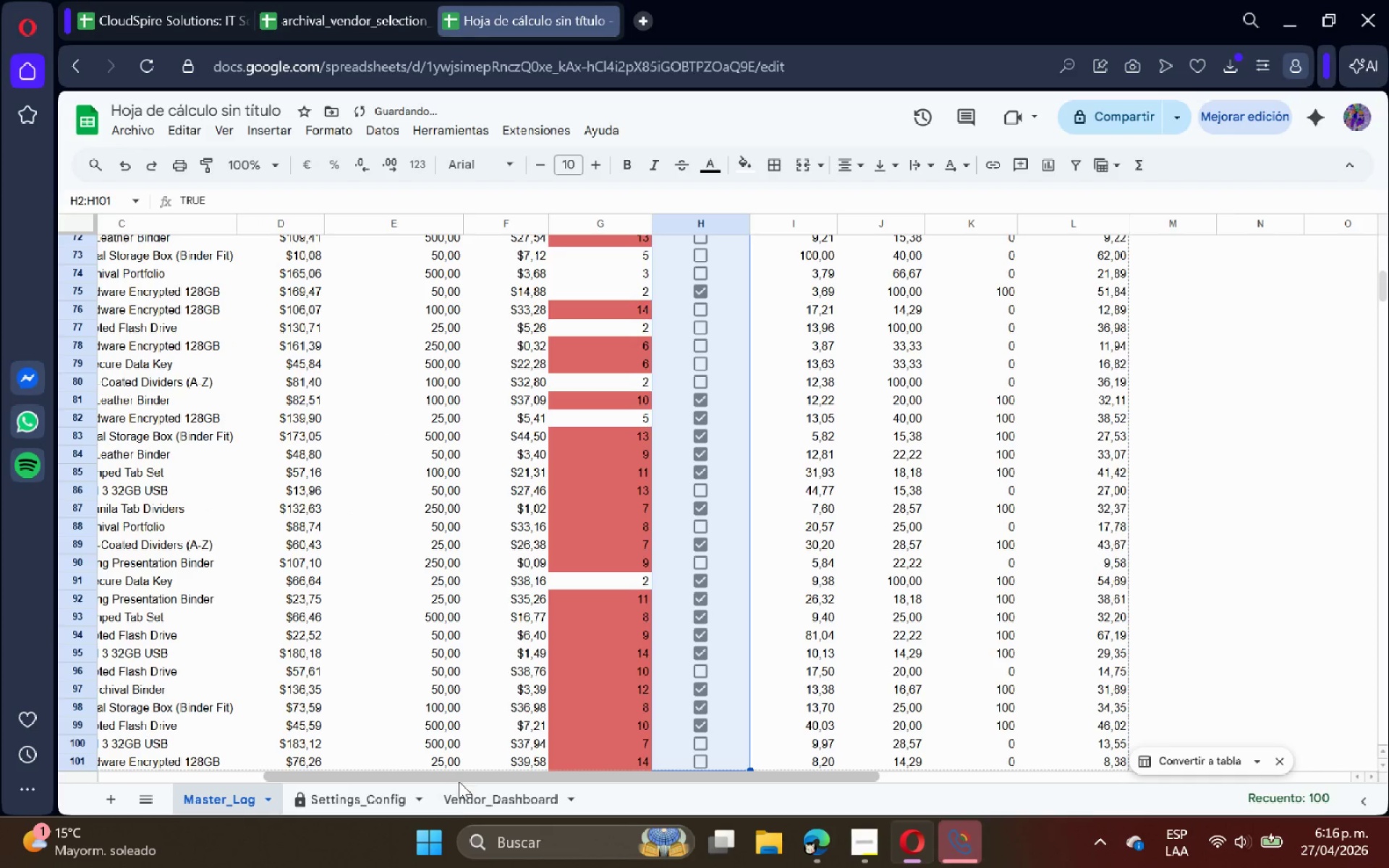 
left_click([464, 796])